 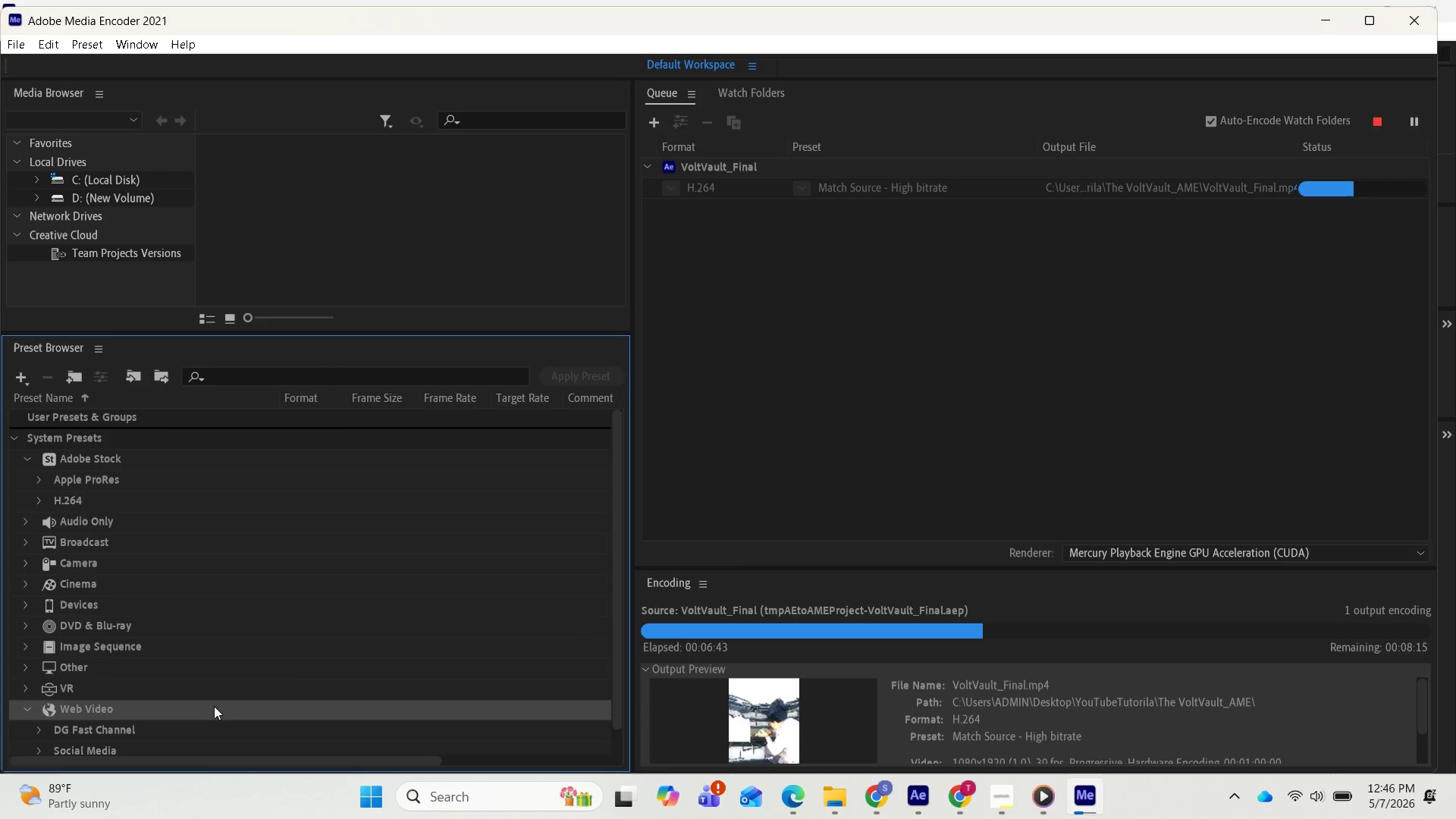 
mouse_move([971, 801])
 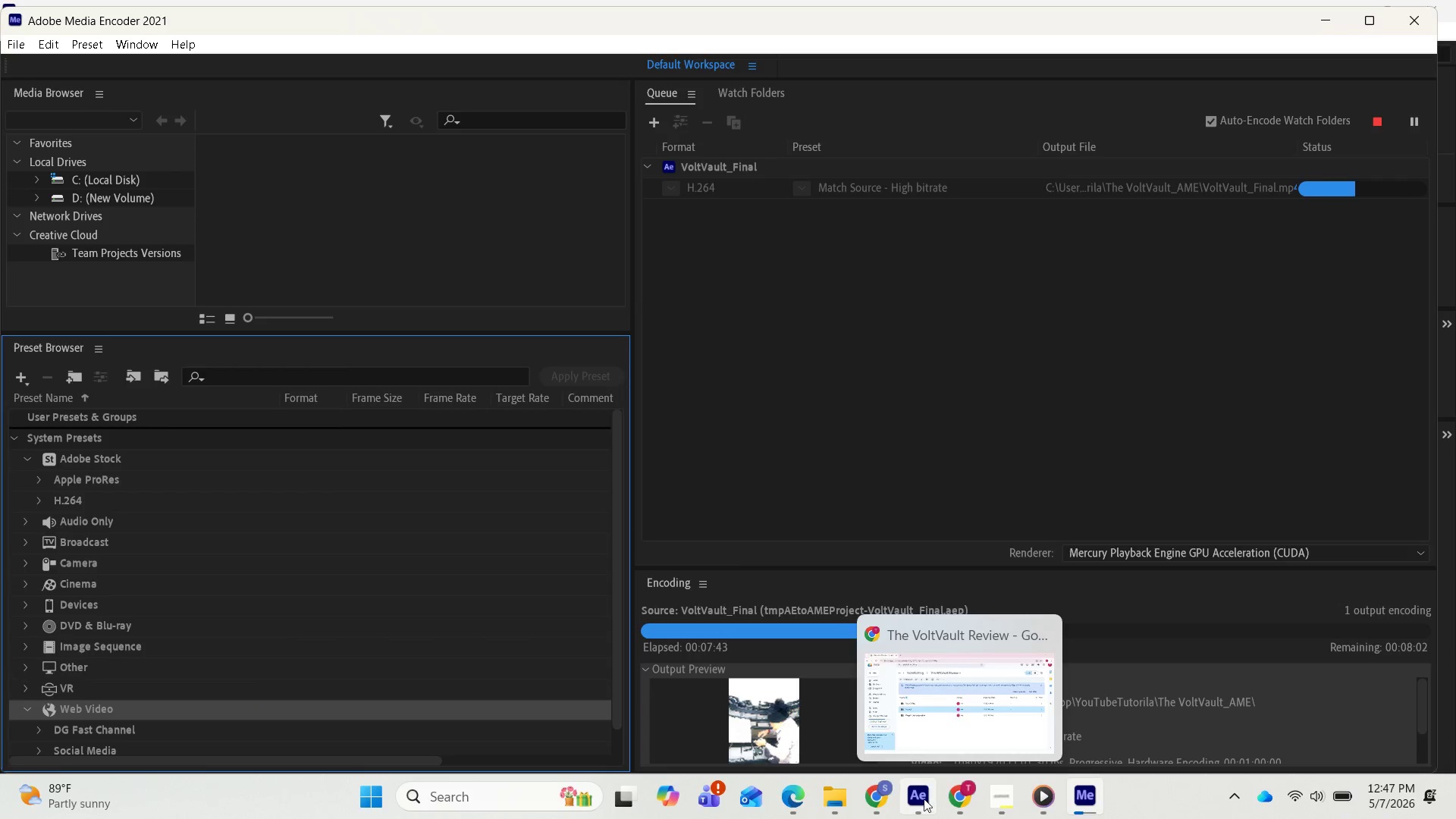 
left_click([919, 797])
 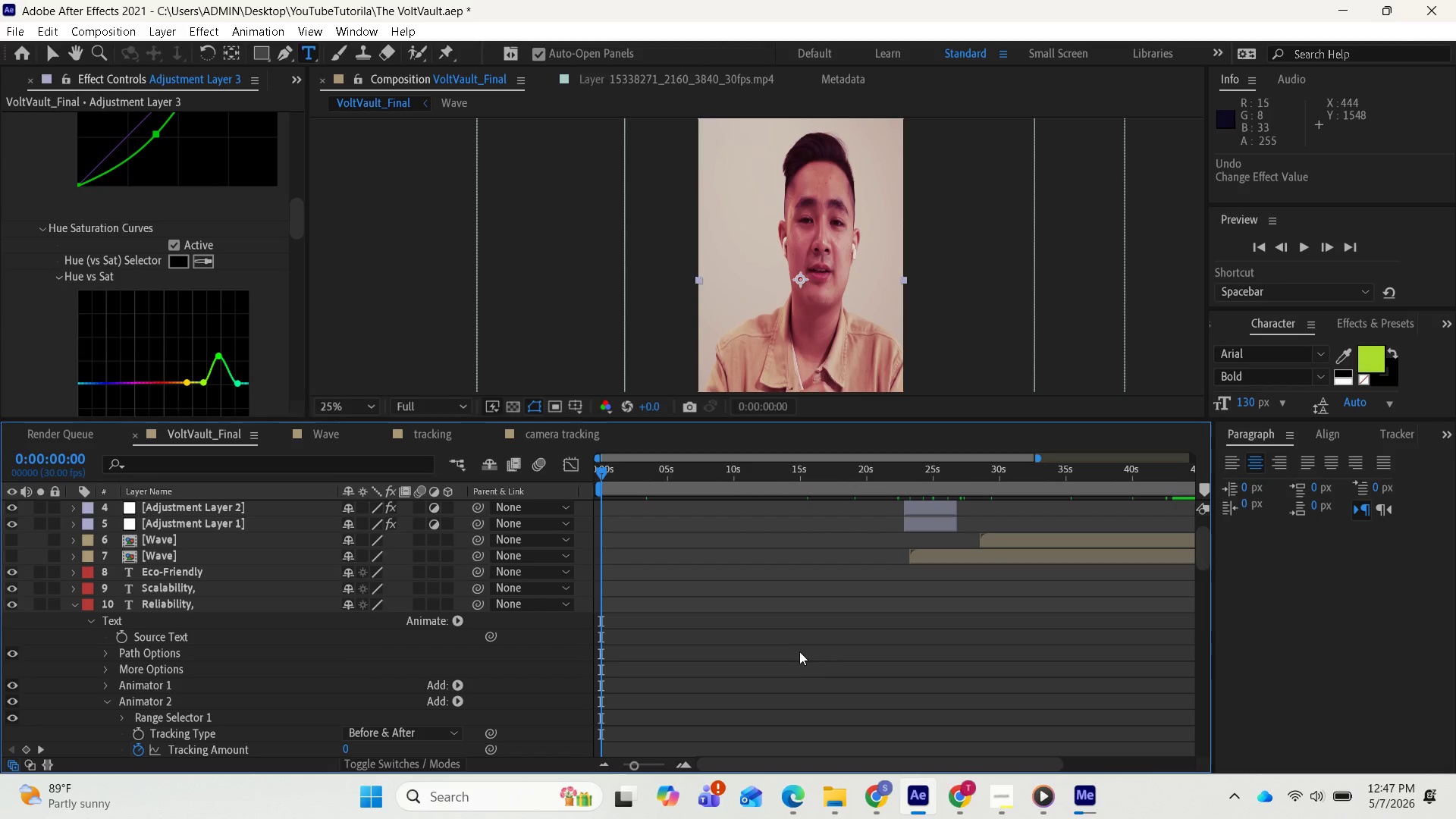 
scroll: coordinate [798, 651], scroll_direction: up, amount: 4.0
 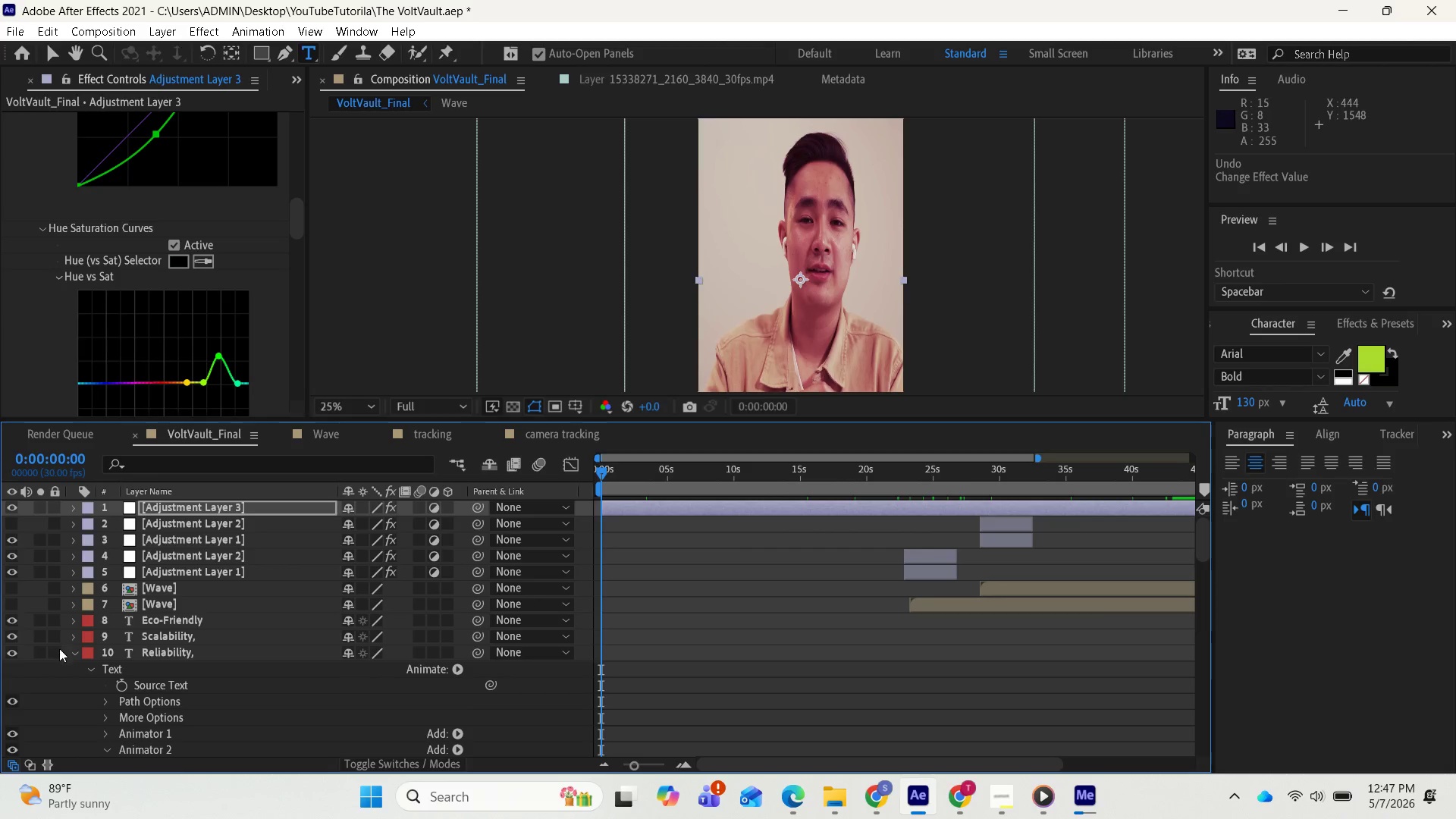 
left_click([74, 650])
 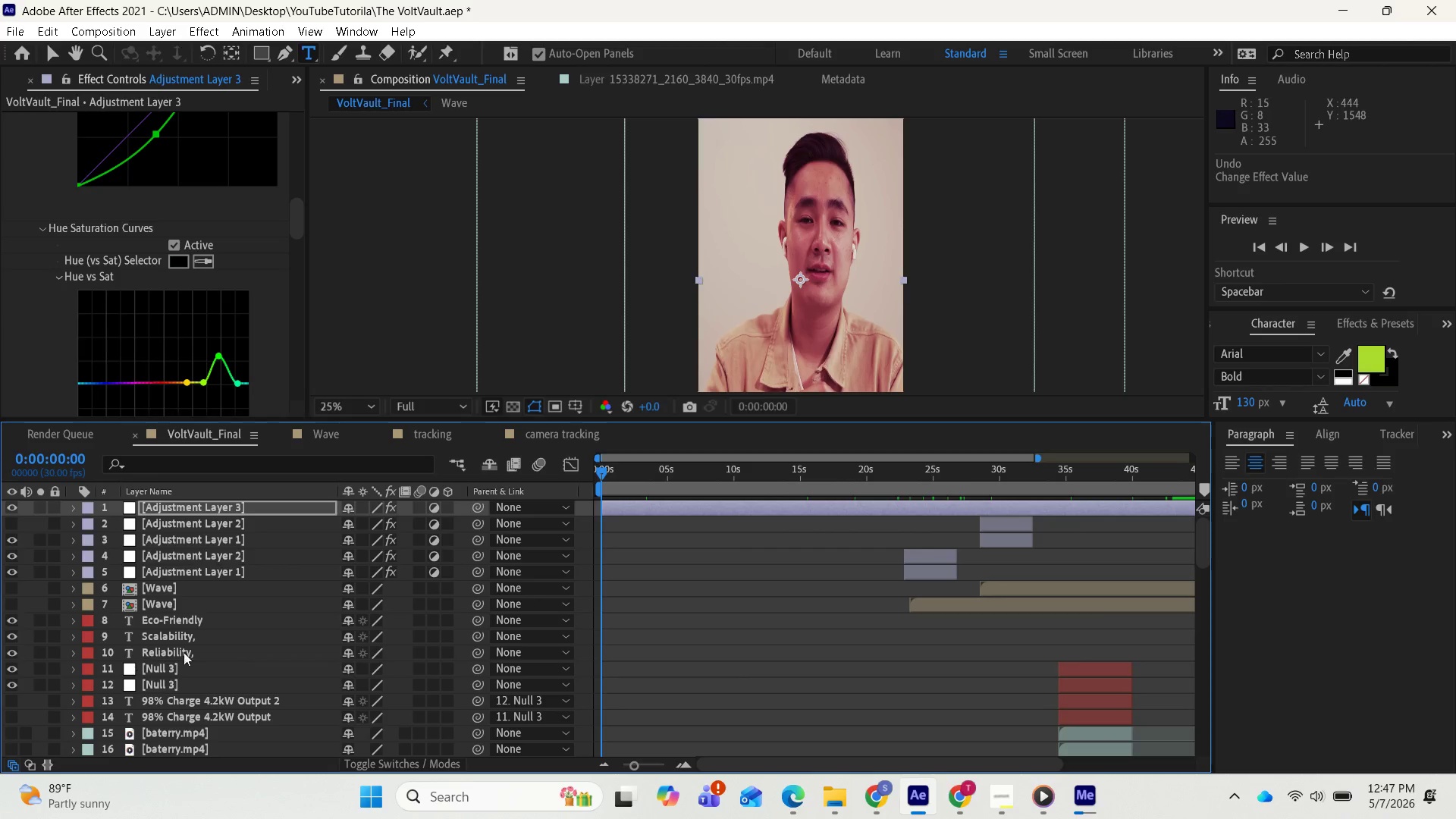 
scroll: coordinate [728, 643], scroll_direction: down, amount: 17.0
 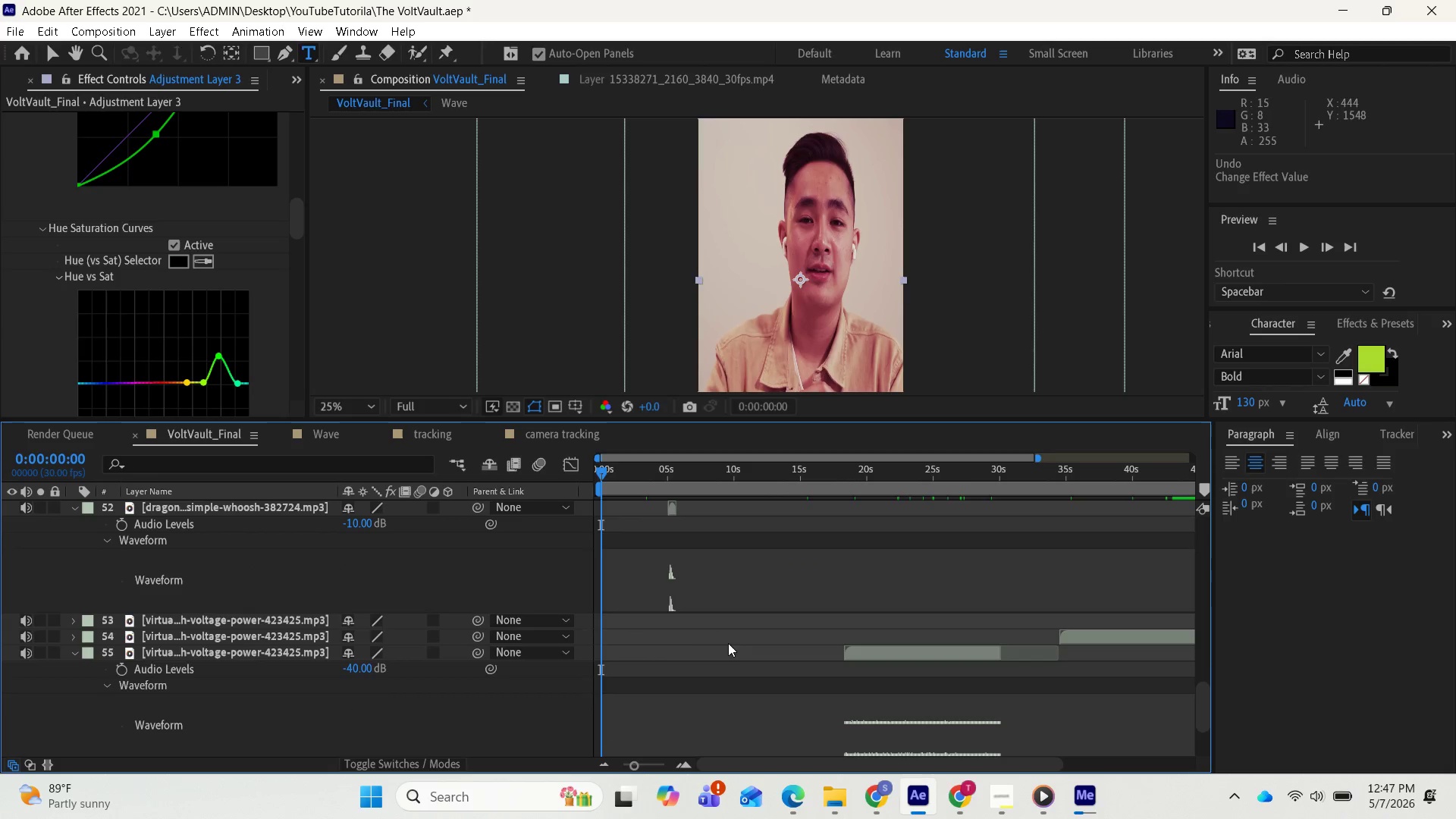 
scroll: coordinate [551, 680], scroll_direction: up, amount: 3.0
 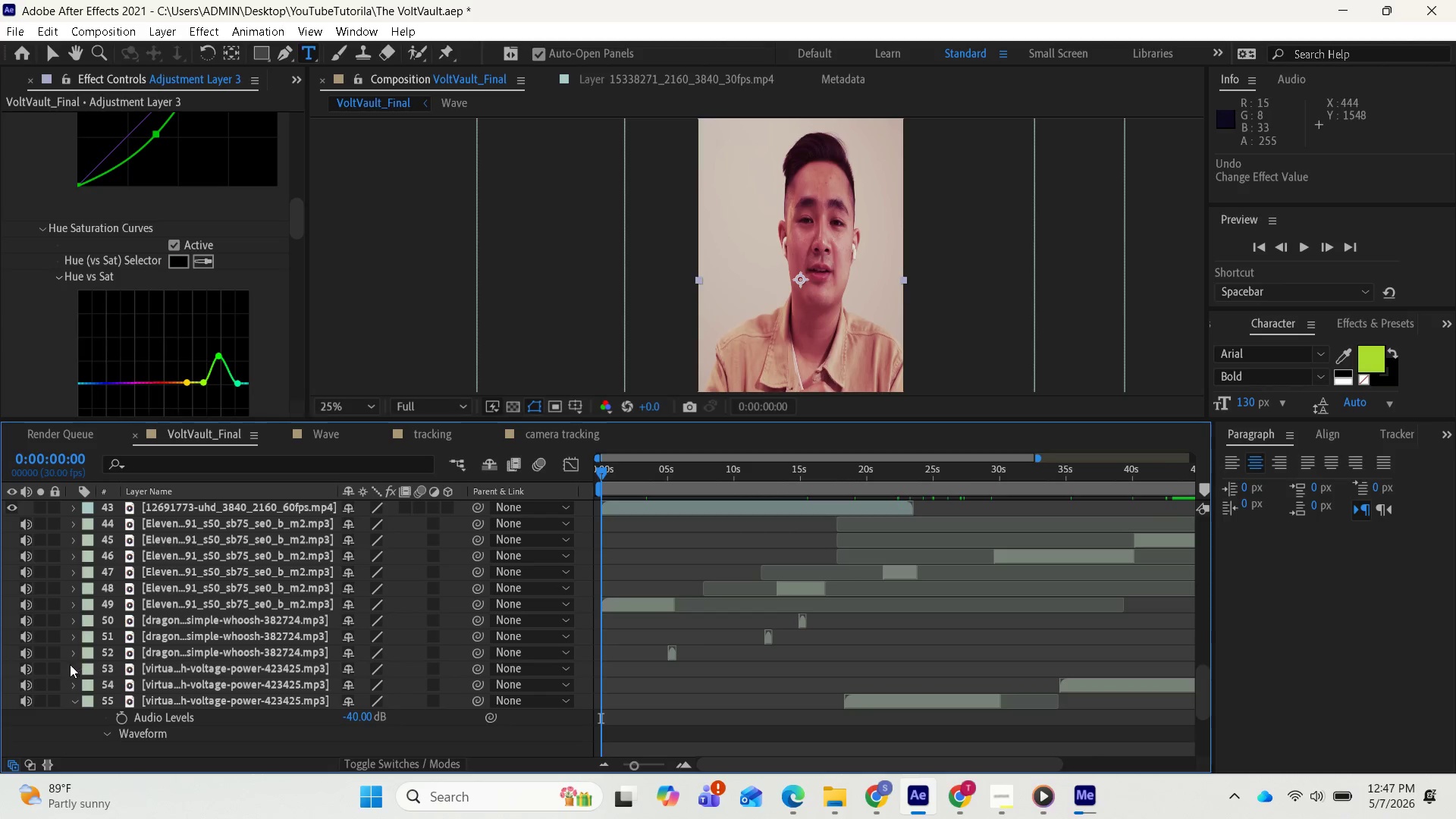 
left_click([75, 696])
 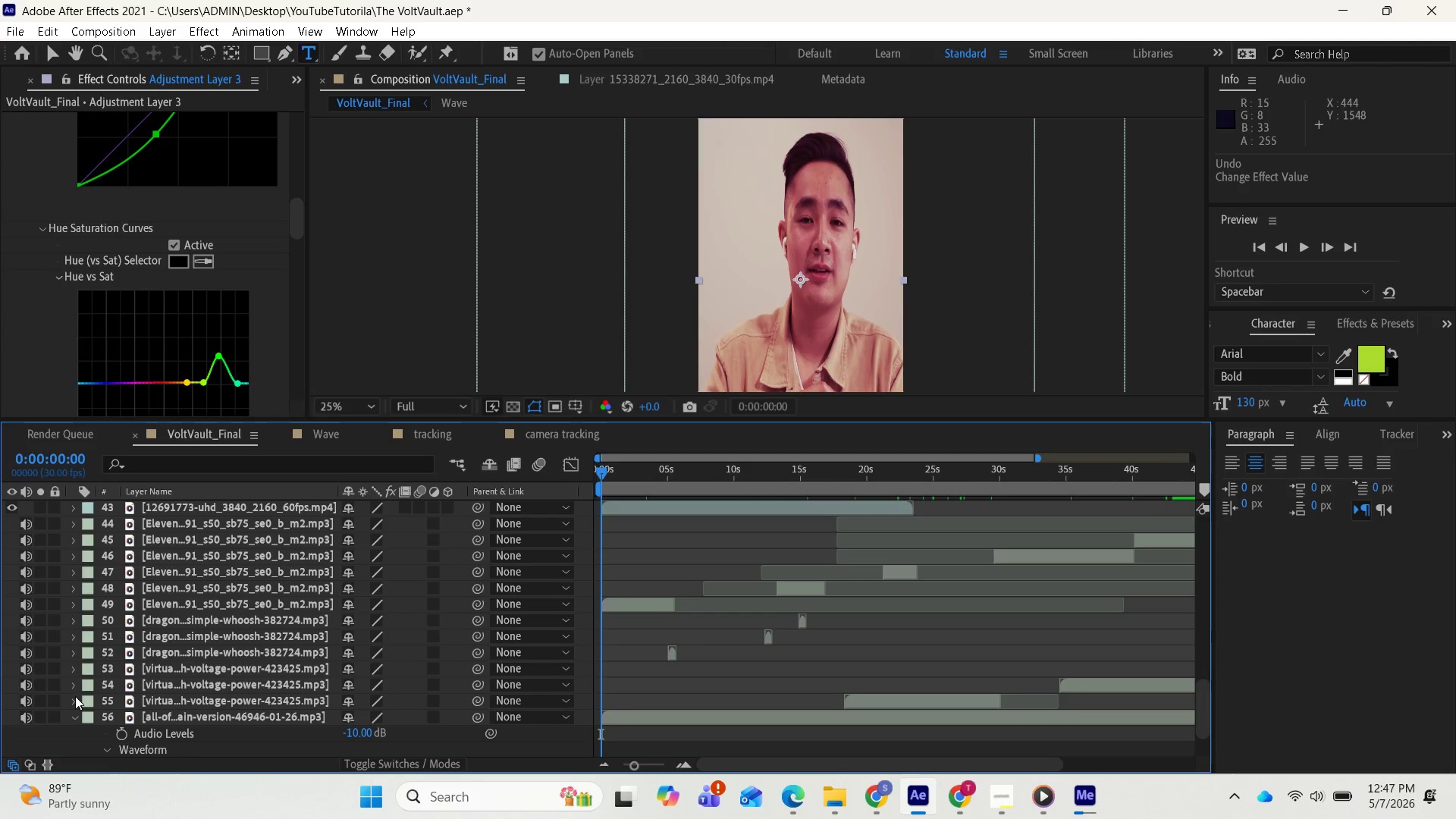 
scroll: coordinate [79, 697], scroll_direction: down, amount: 1.0
 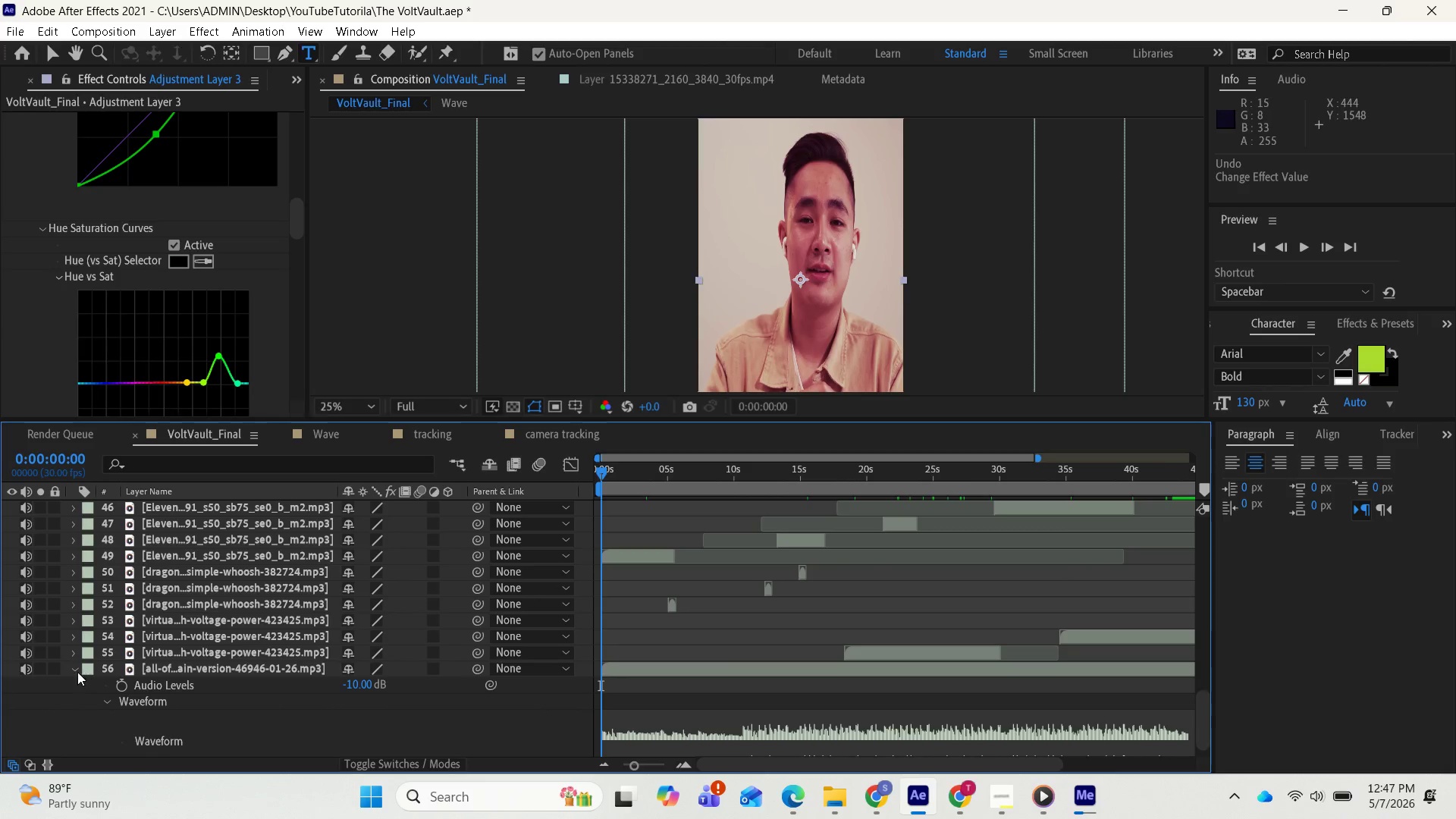 
left_click([76, 672])
 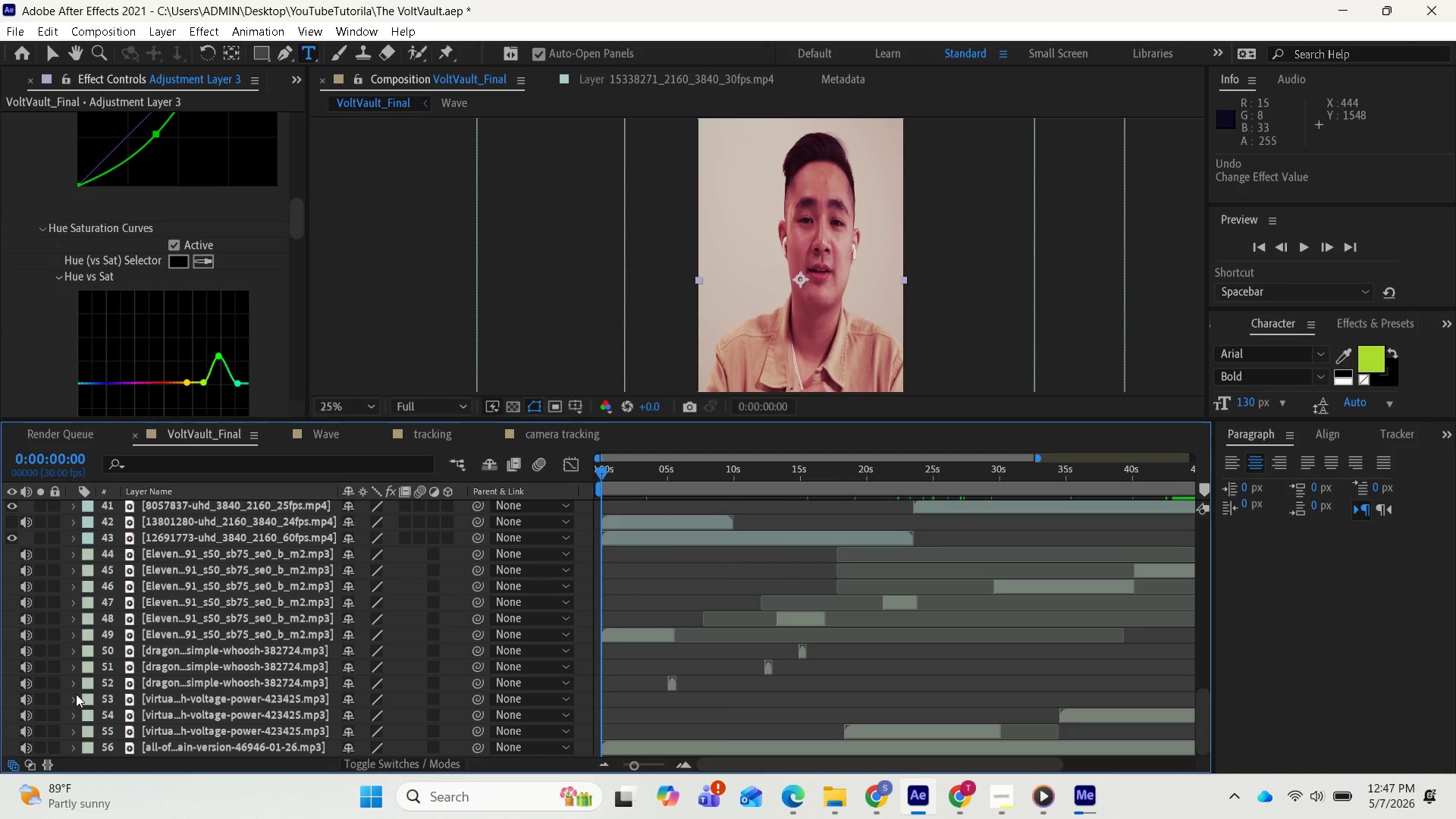 
scroll: coordinate [130, 676], scroll_direction: down, amount: 3.0
 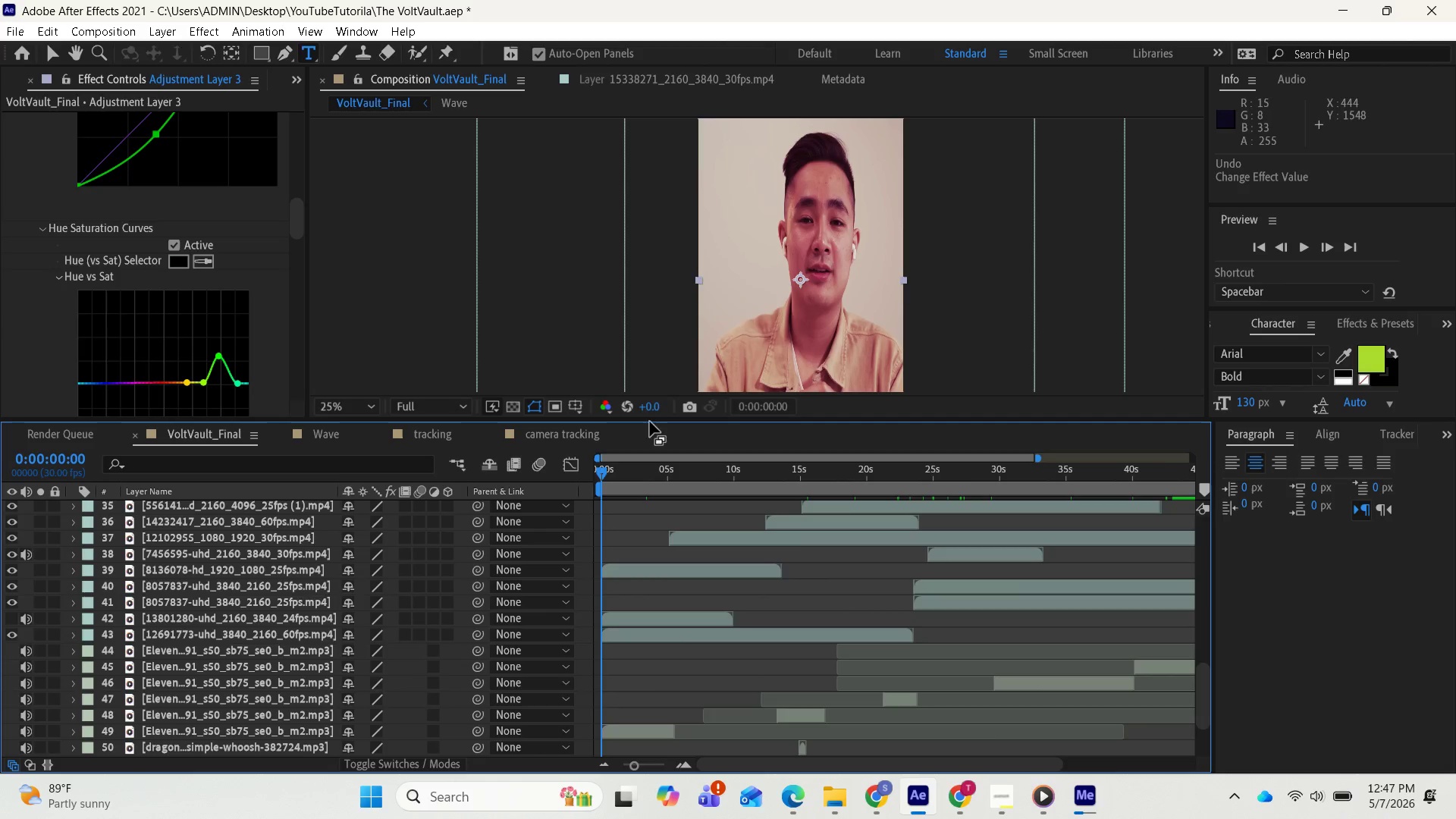 
left_click_drag(start_coordinate=[650, 421], to_coordinate=[664, 278])
 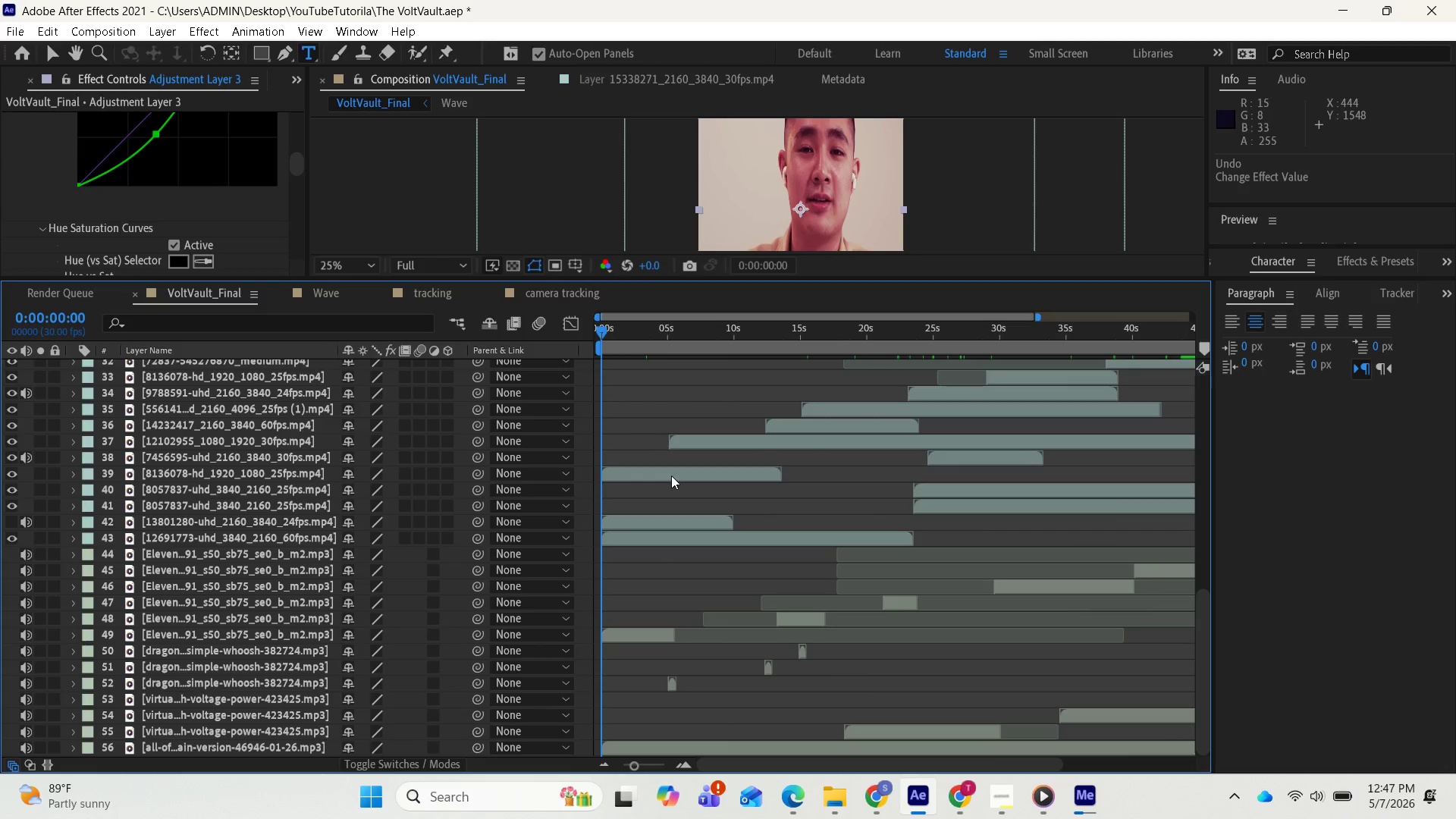 
scroll: coordinate [704, 508], scroll_direction: up, amount: 12.0
 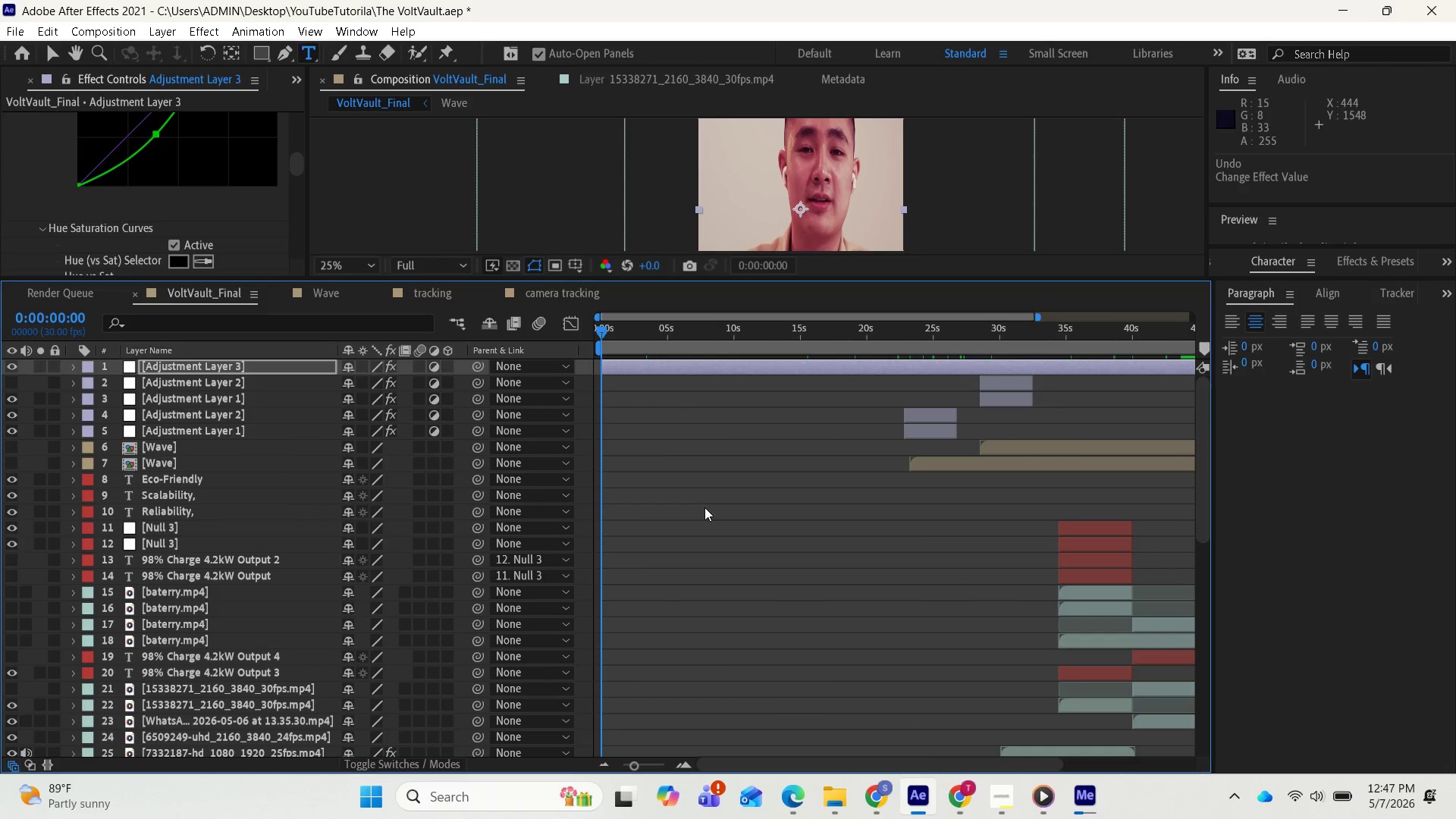 
scroll: coordinate [704, 507], scroll_direction: down, amount: 1.0
 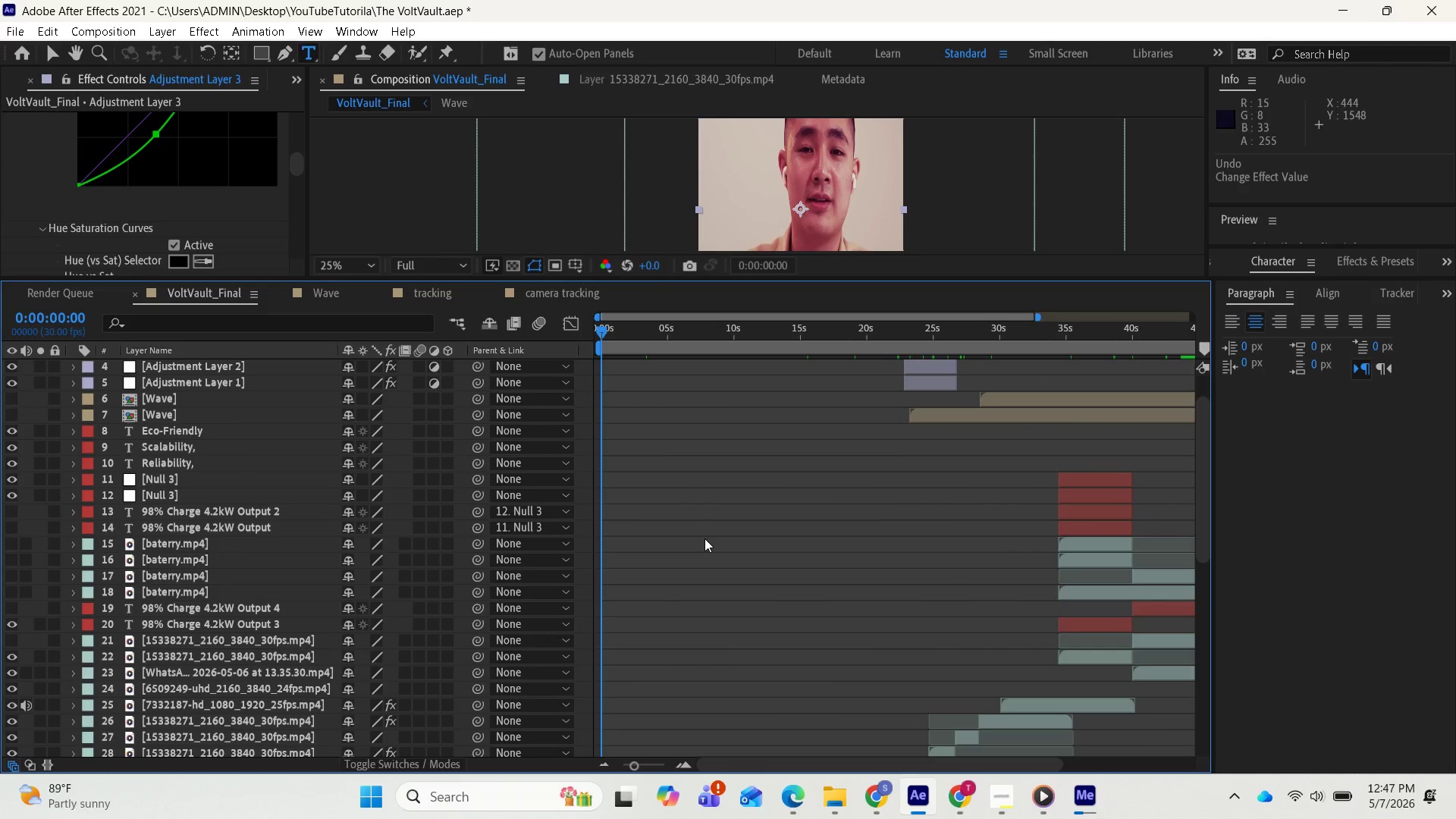 
key(Minus)
 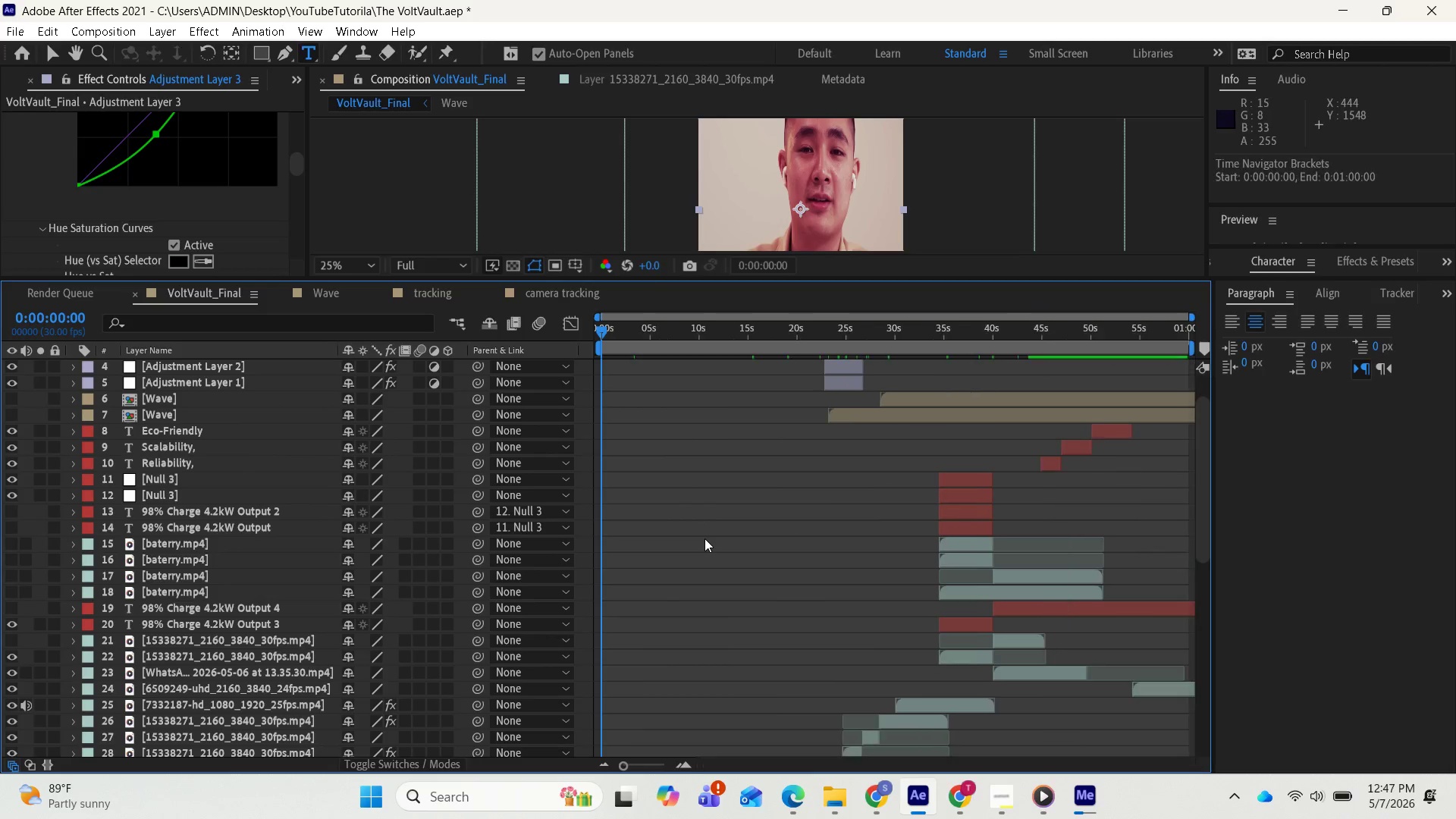 
key(Minus)
 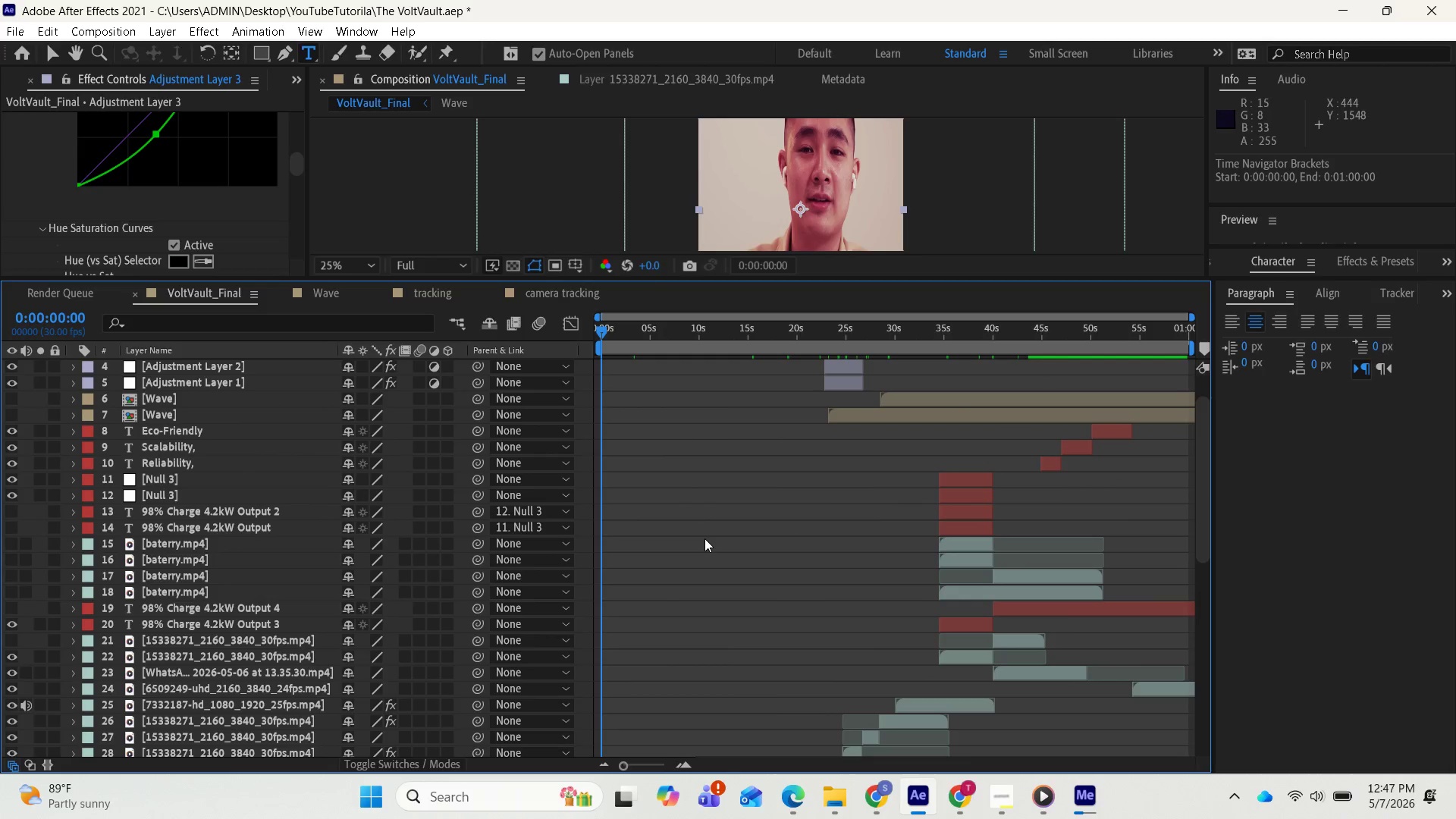 
key(Minus)
 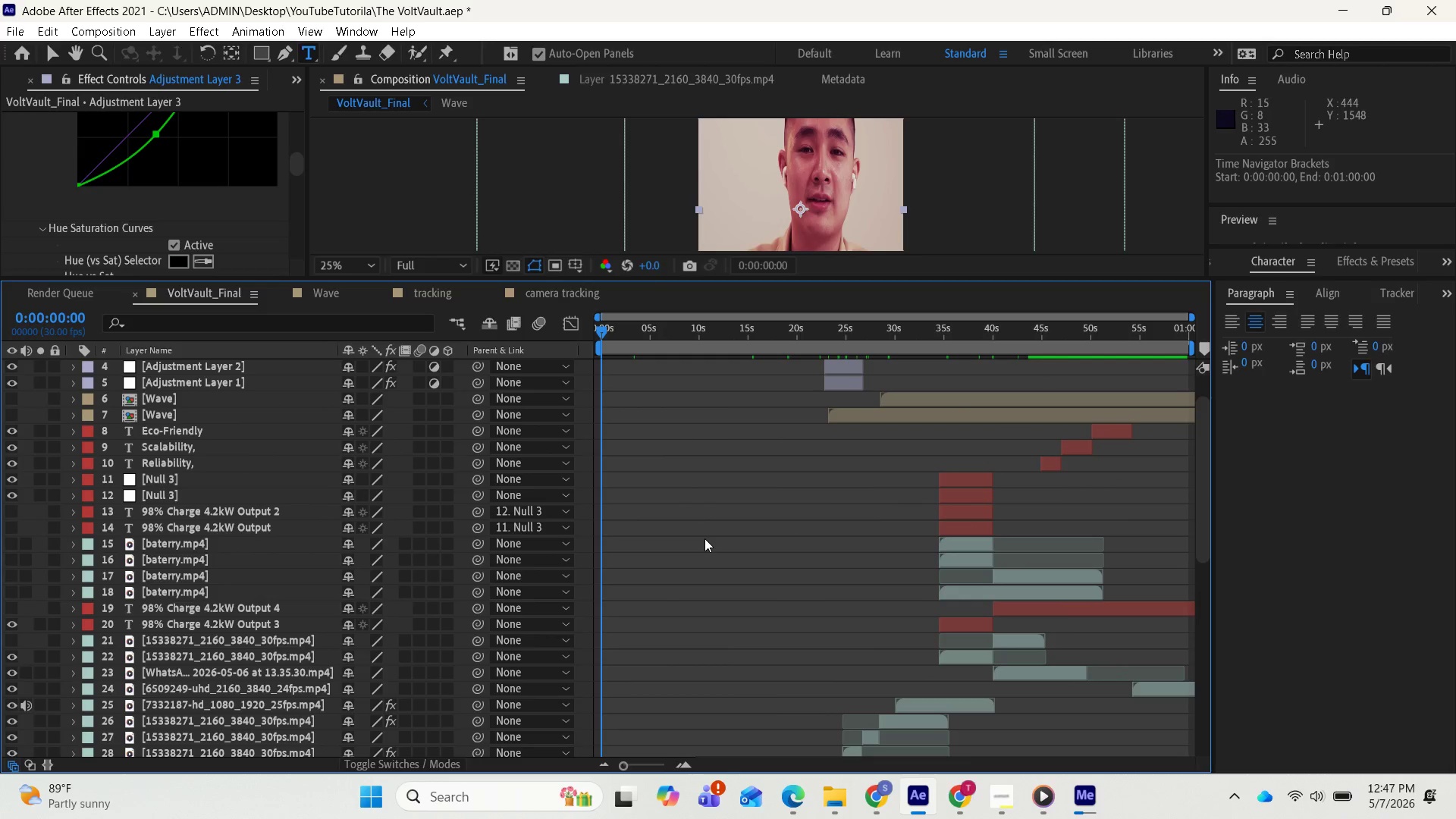 
key(Minus)
 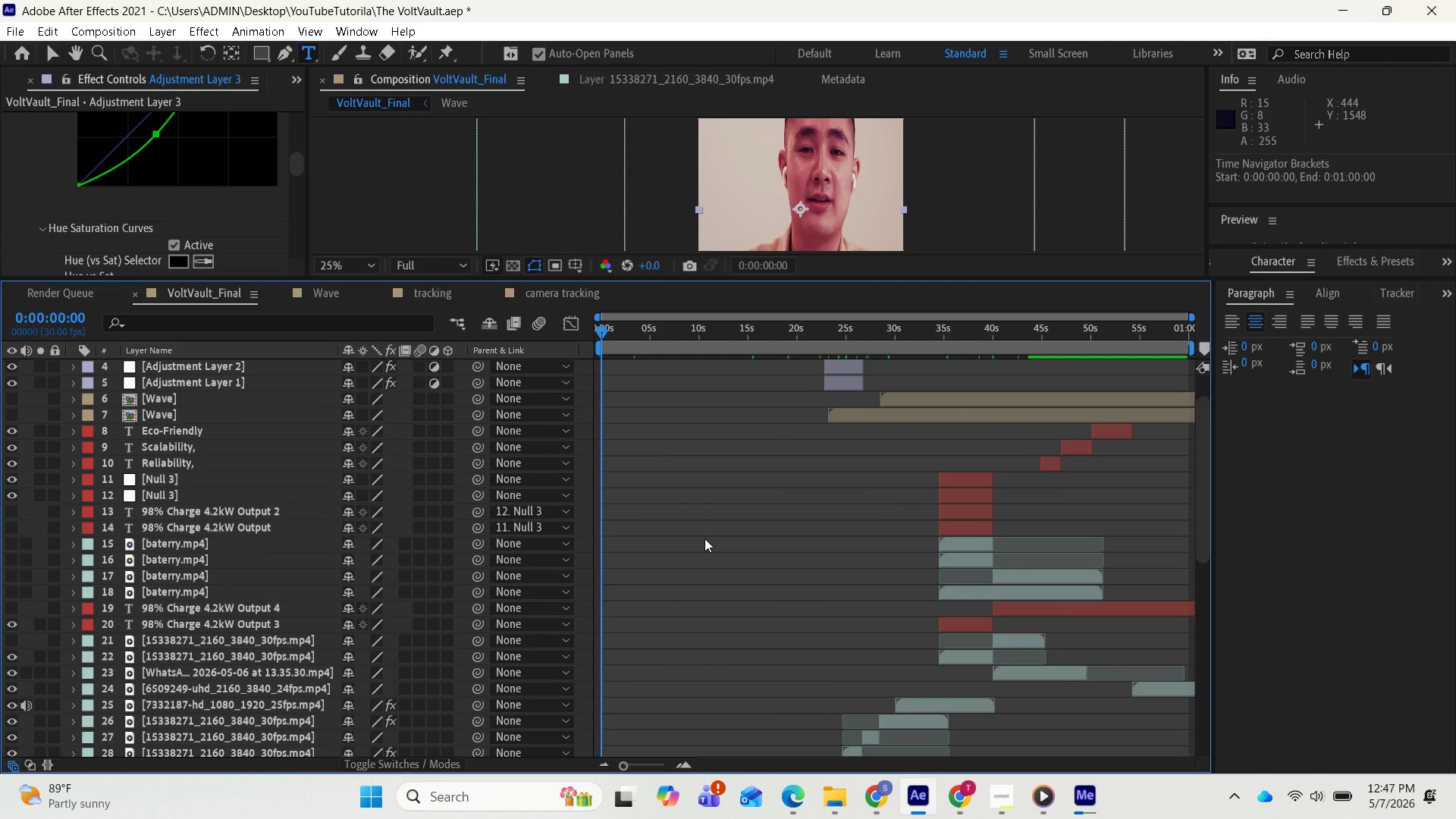 
scroll: coordinate [706, 549], scroll_direction: down, amount: 4.0
 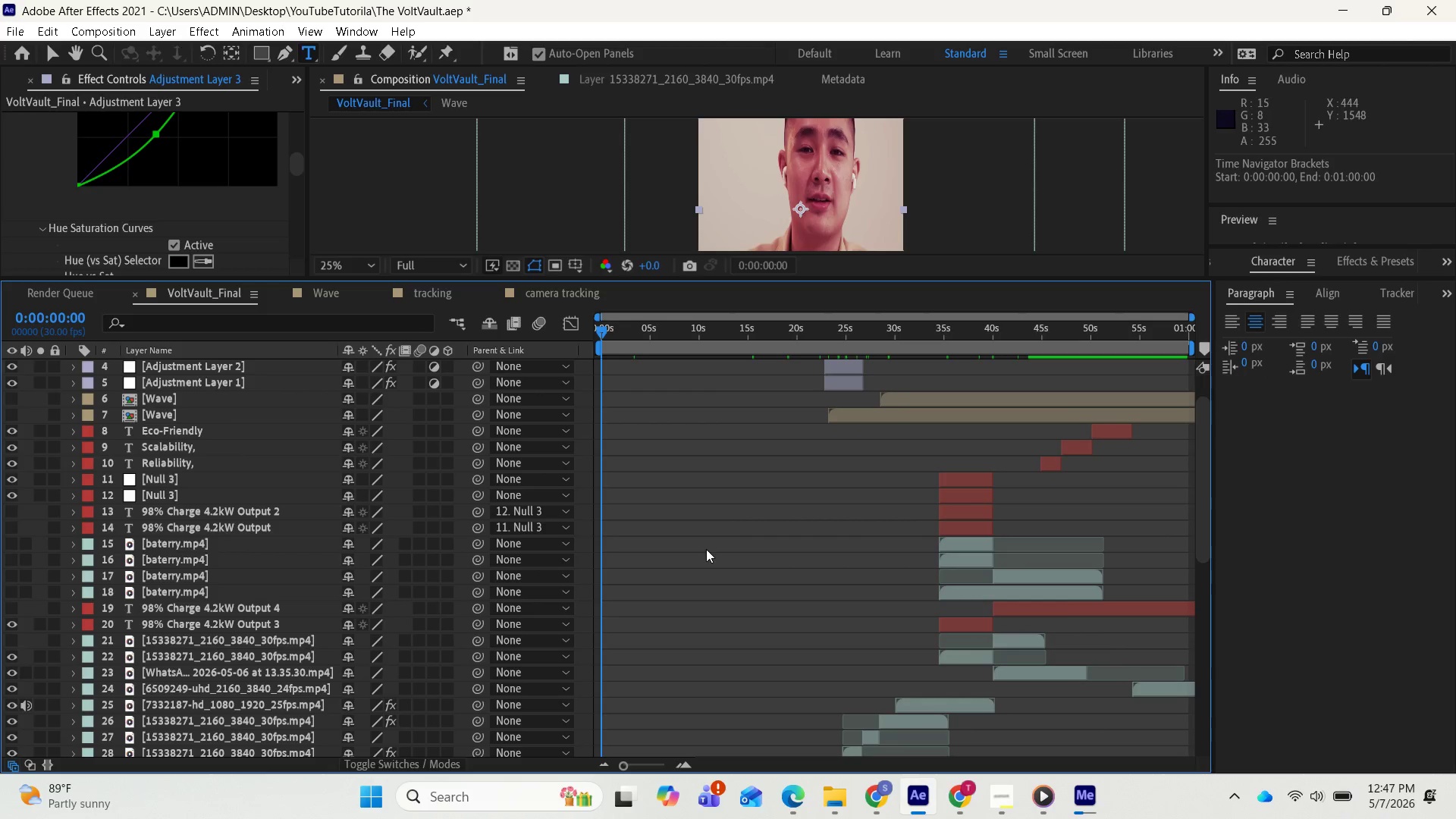 
scroll: coordinate [706, 549], scroll_direction: up, amount: 2.0
 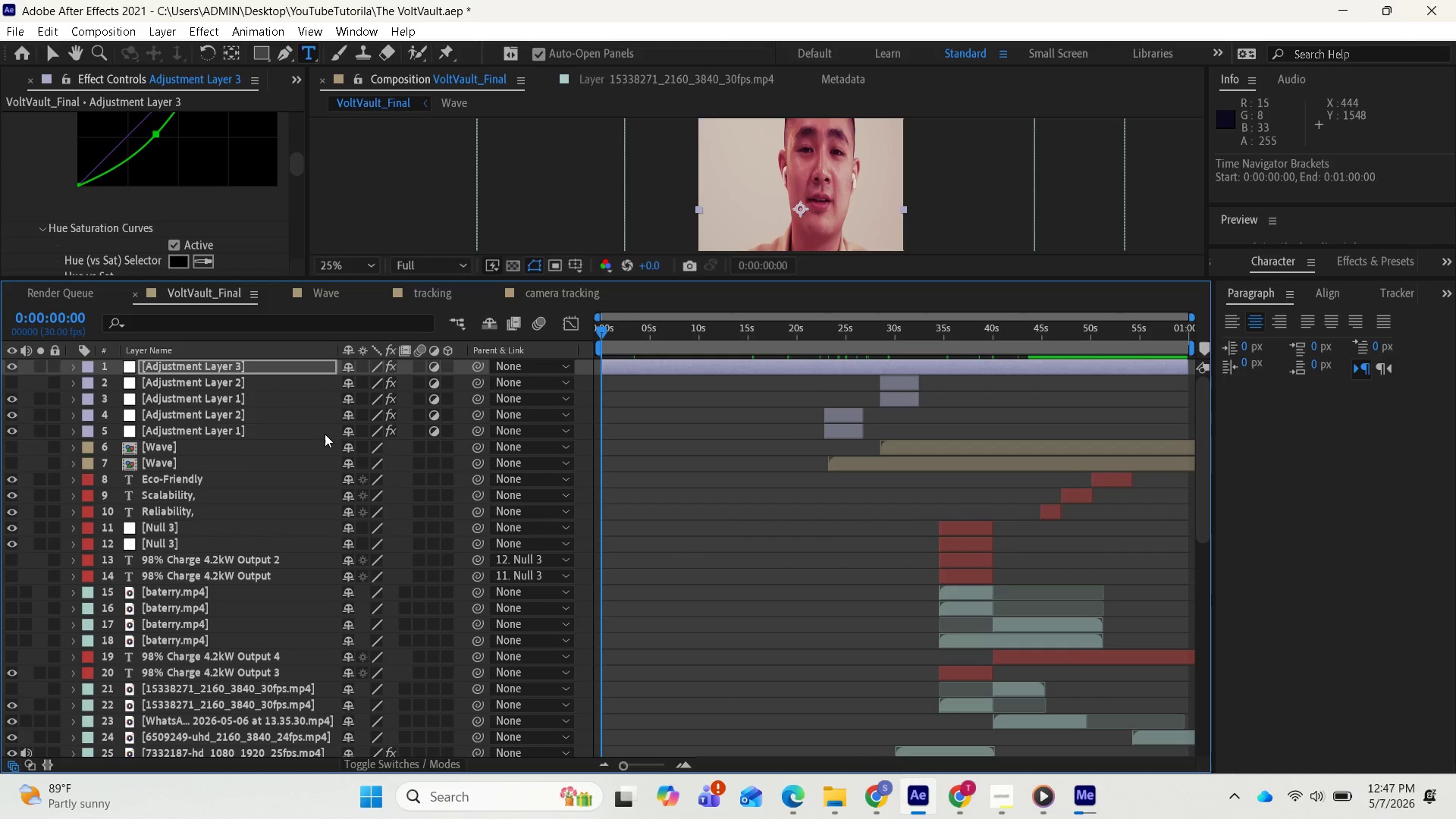 
left_click([270, 391])
 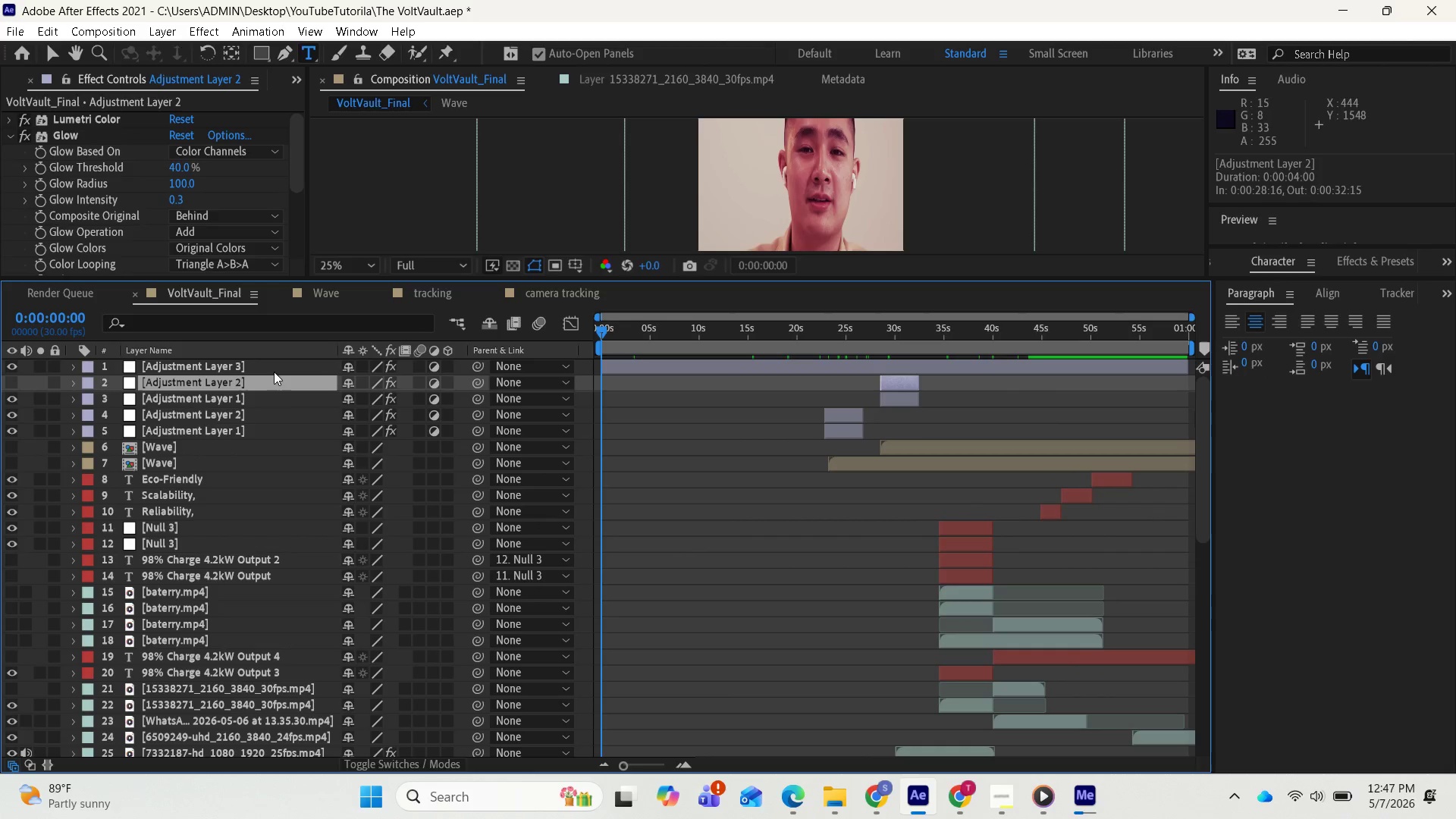 
left_click([274, 366])
 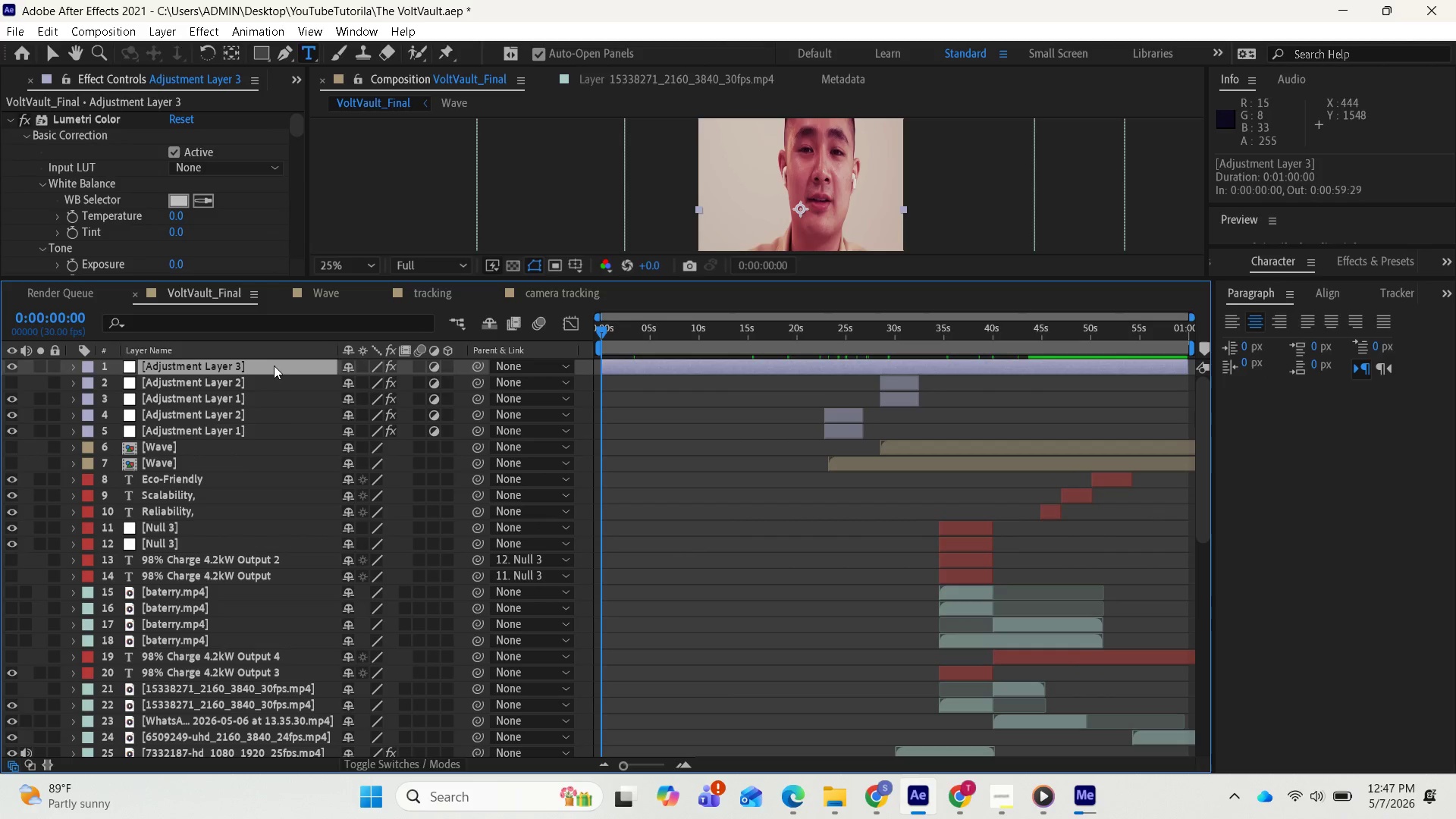 
hold_key(key=ShiftLeft, duration=1.7)
 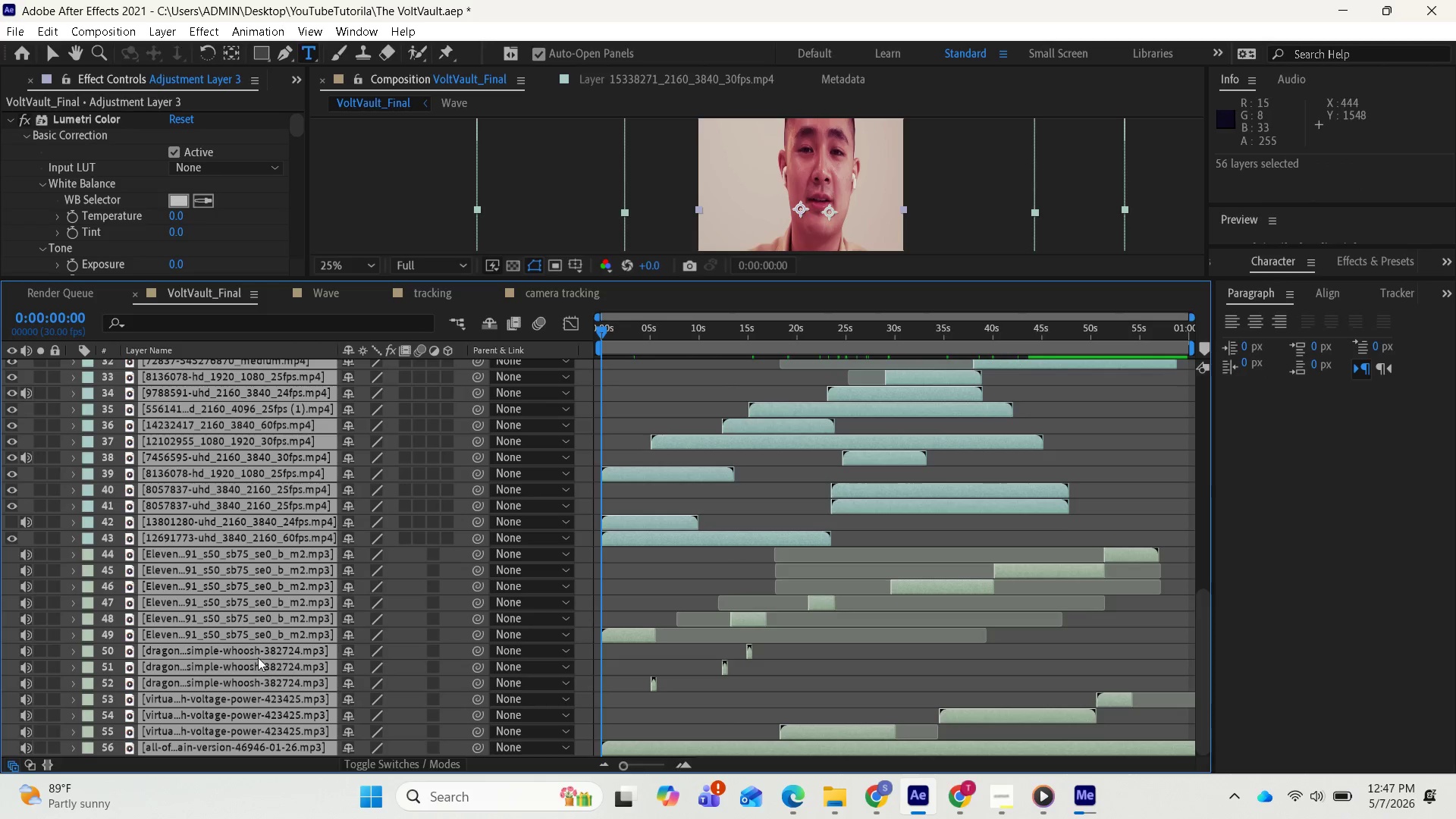 
scroll: coordinate [206, 730], scroll_direction: down, amount: 17.0
 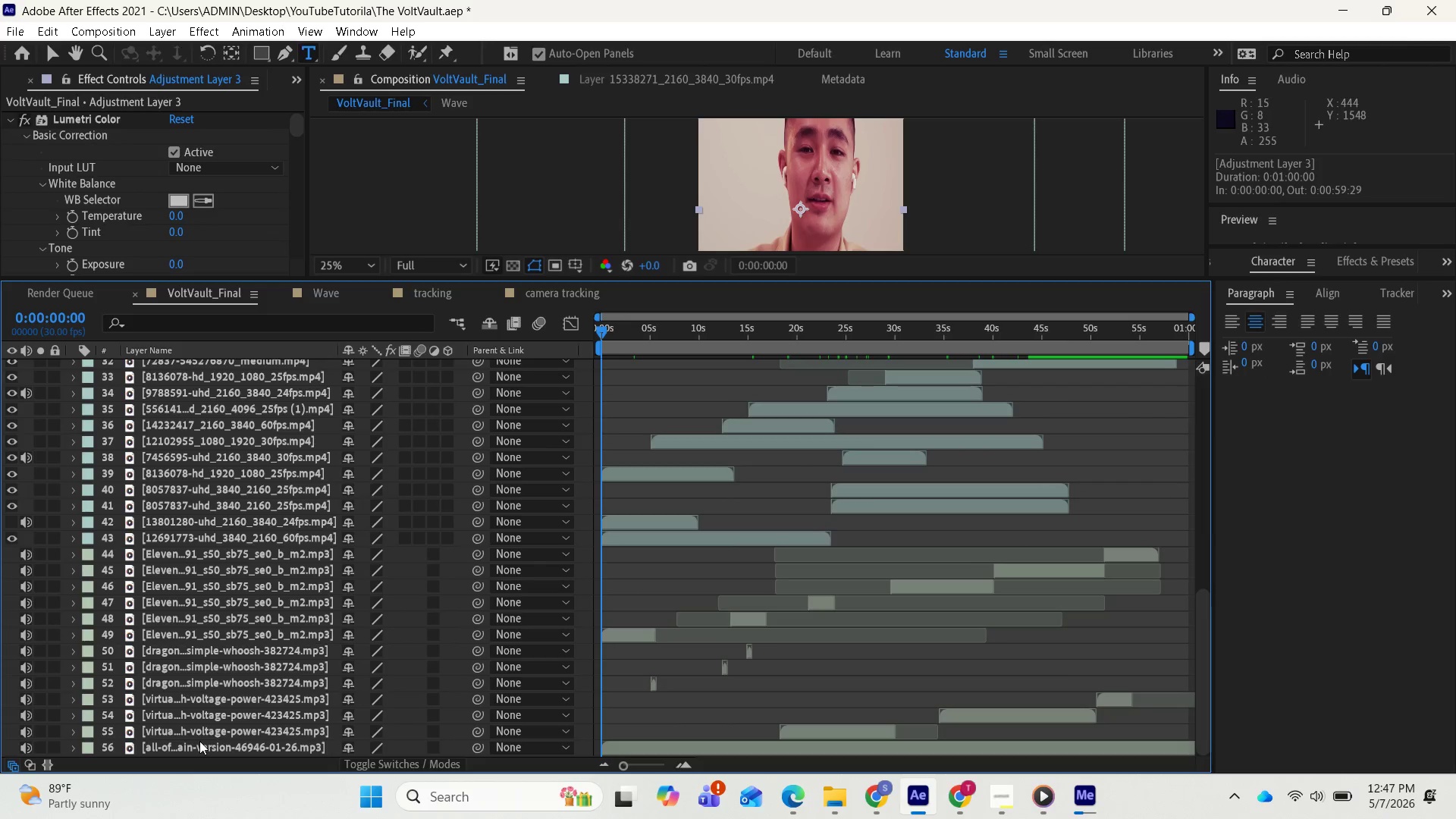 
left_click([199, 741])
 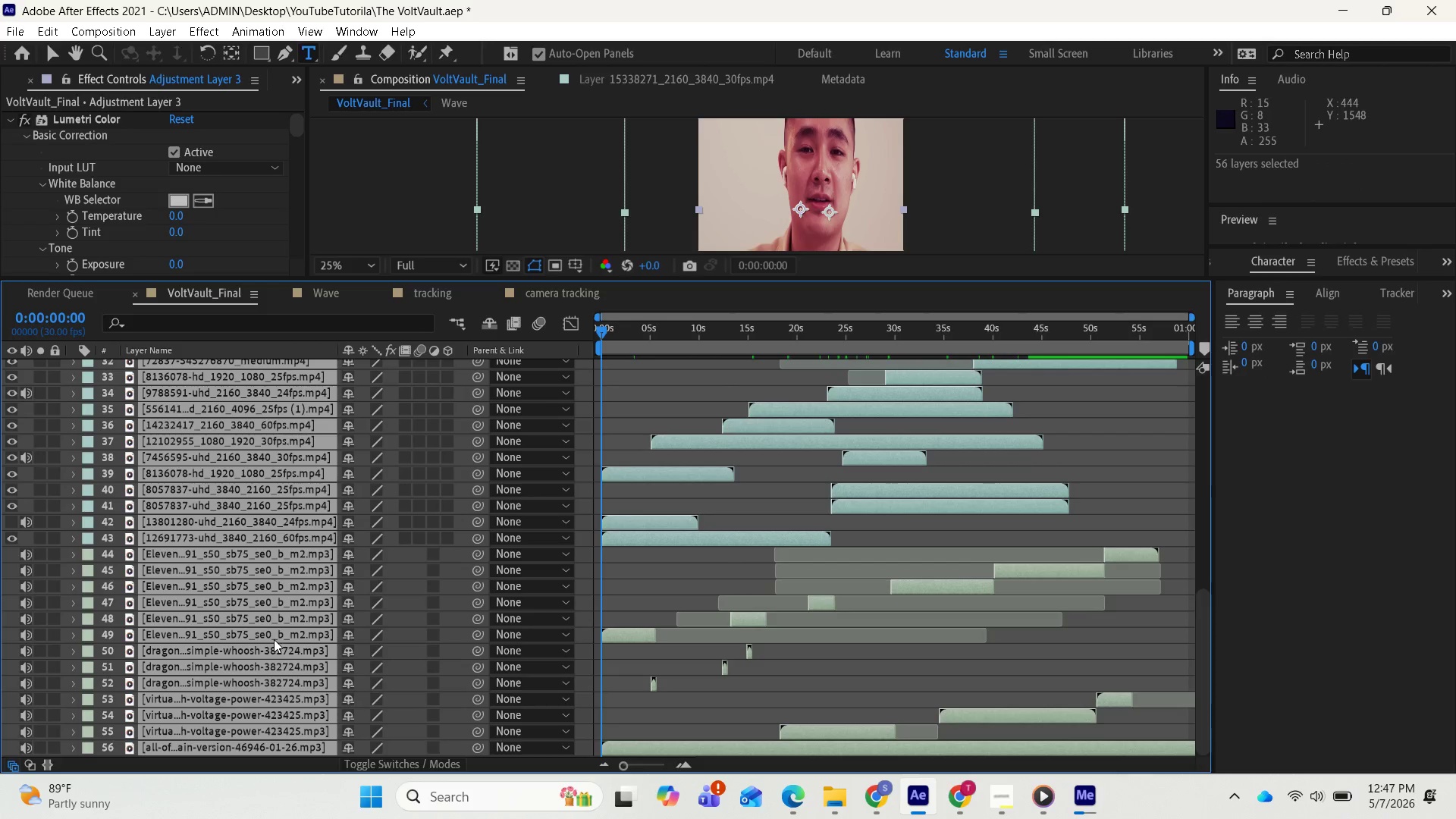 
key(U)
 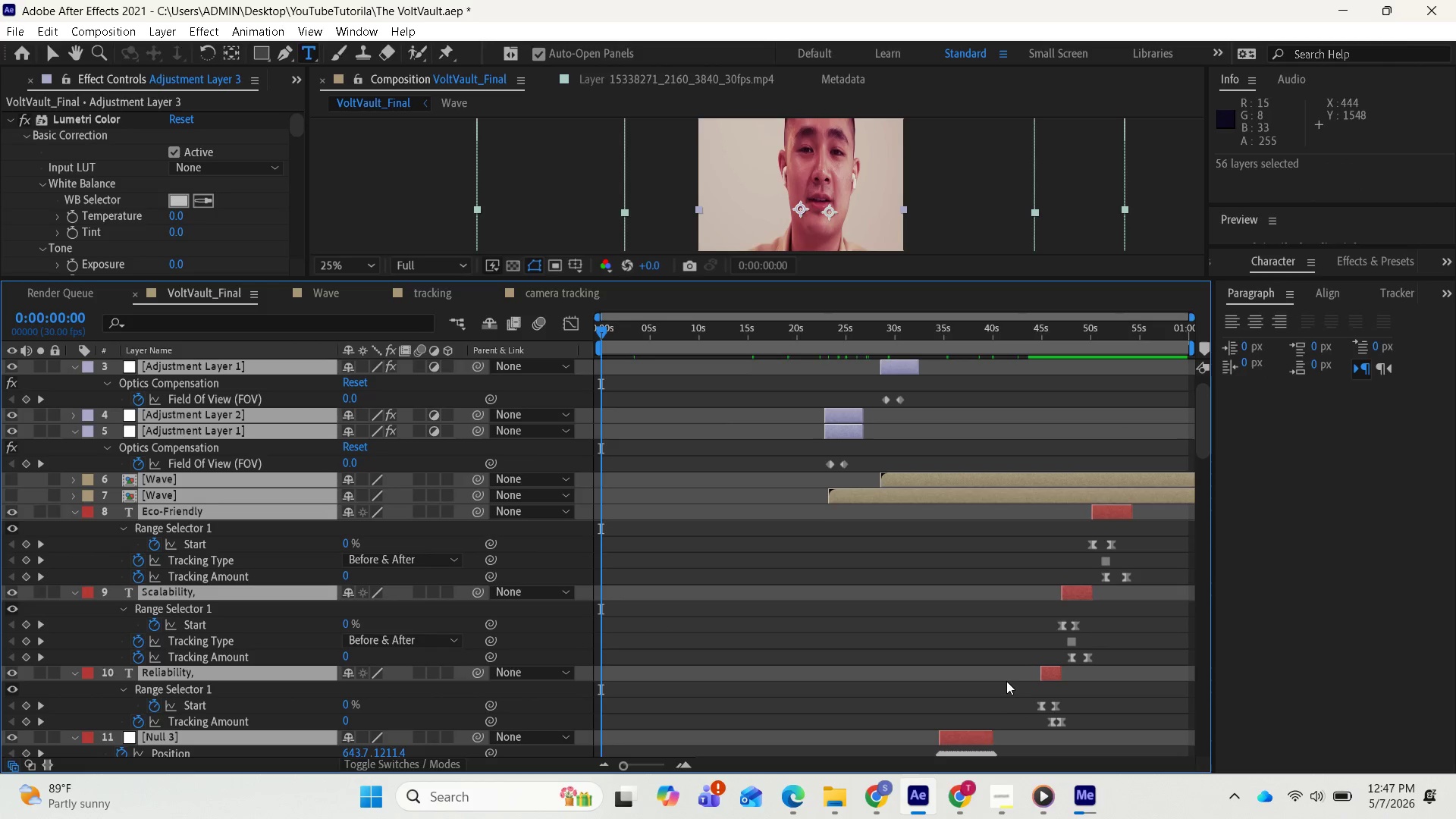 
scroll: coordinate [965, 648], scroll_direction: up, amount: 4.0
 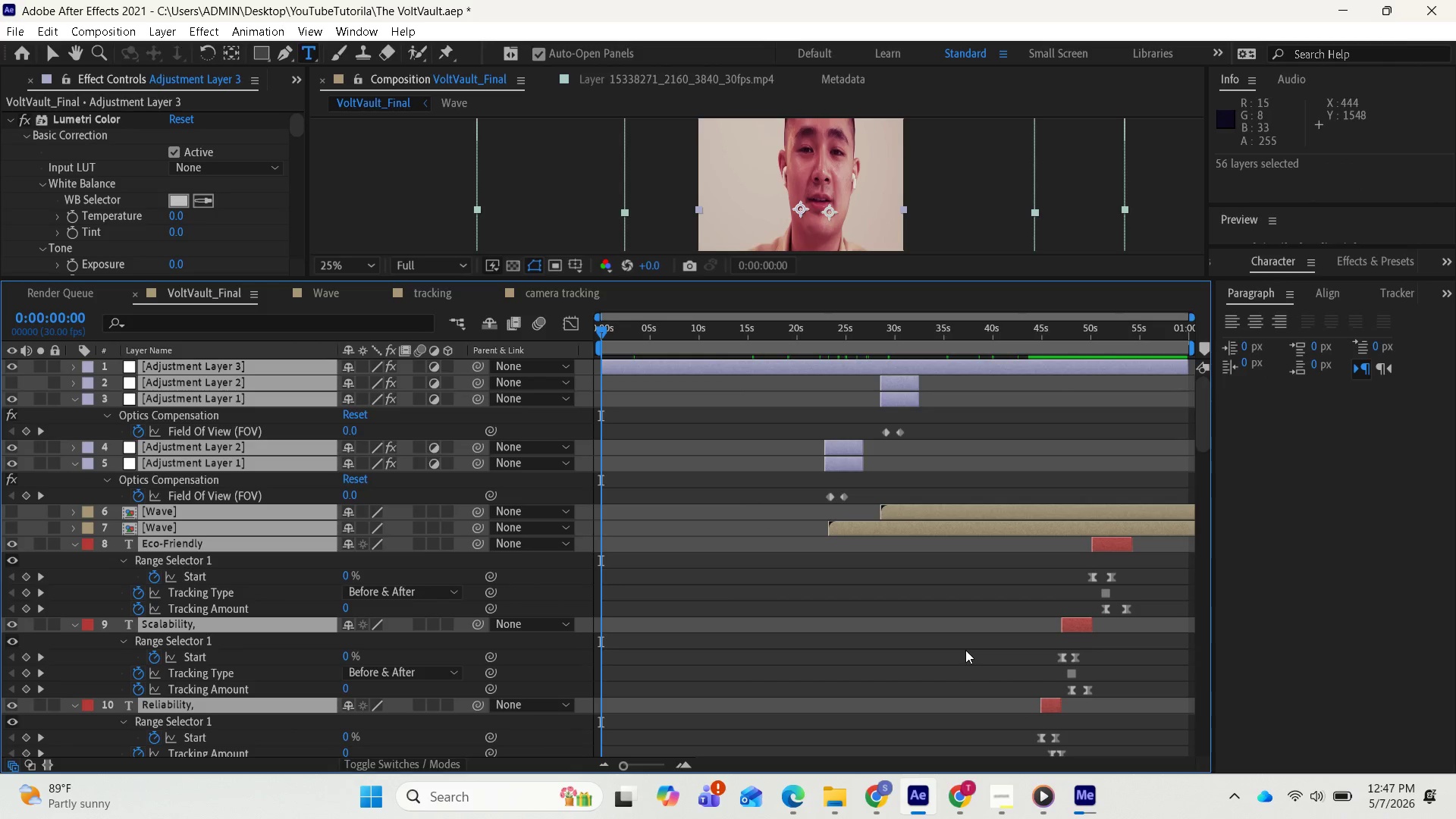 
scroll: coordinate [948, 658], scroll_direction: down, amount: 10.0
 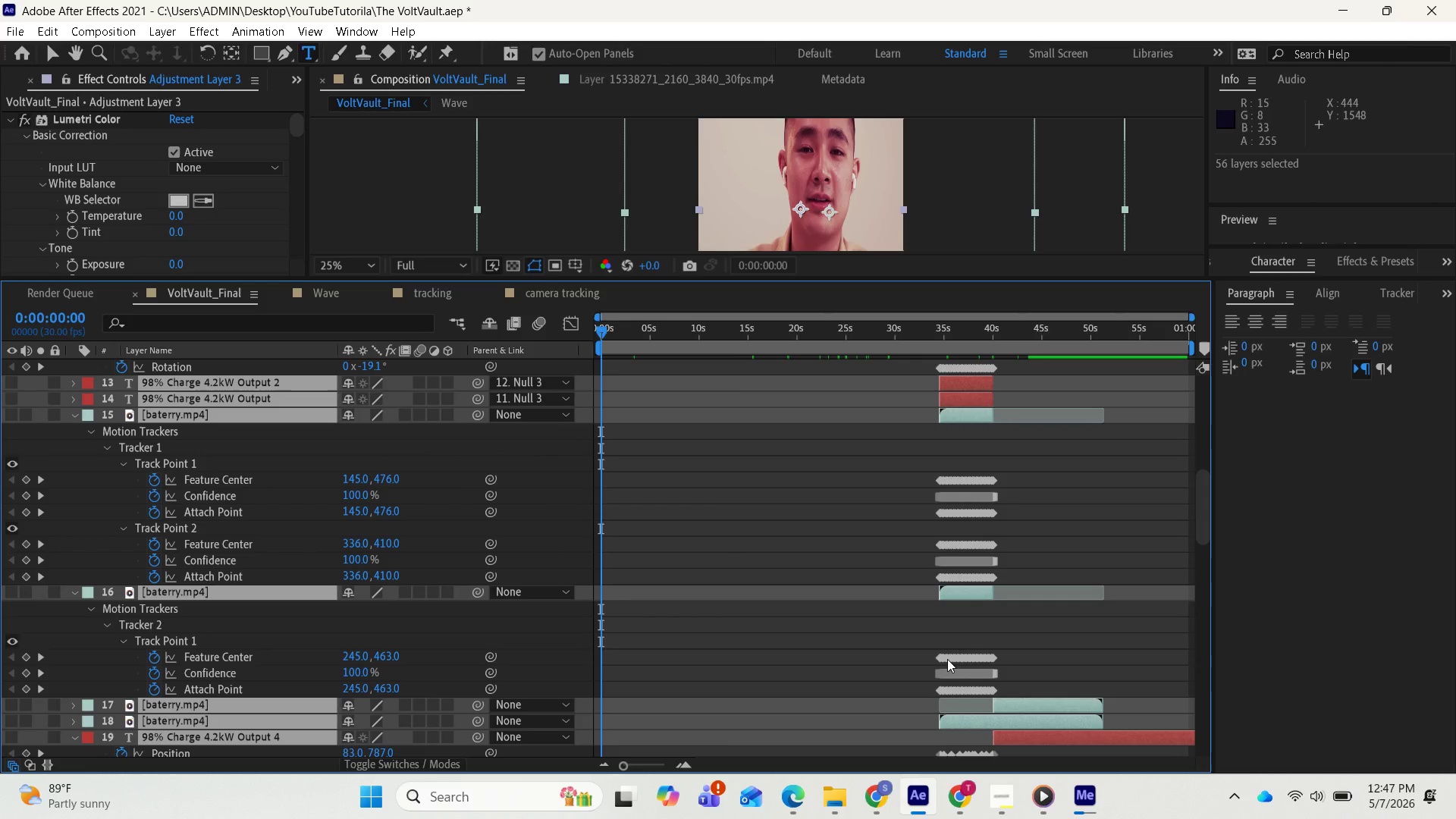 
scroll: coordinate [963, 667], scroll_direction: up, amount: 18.0
 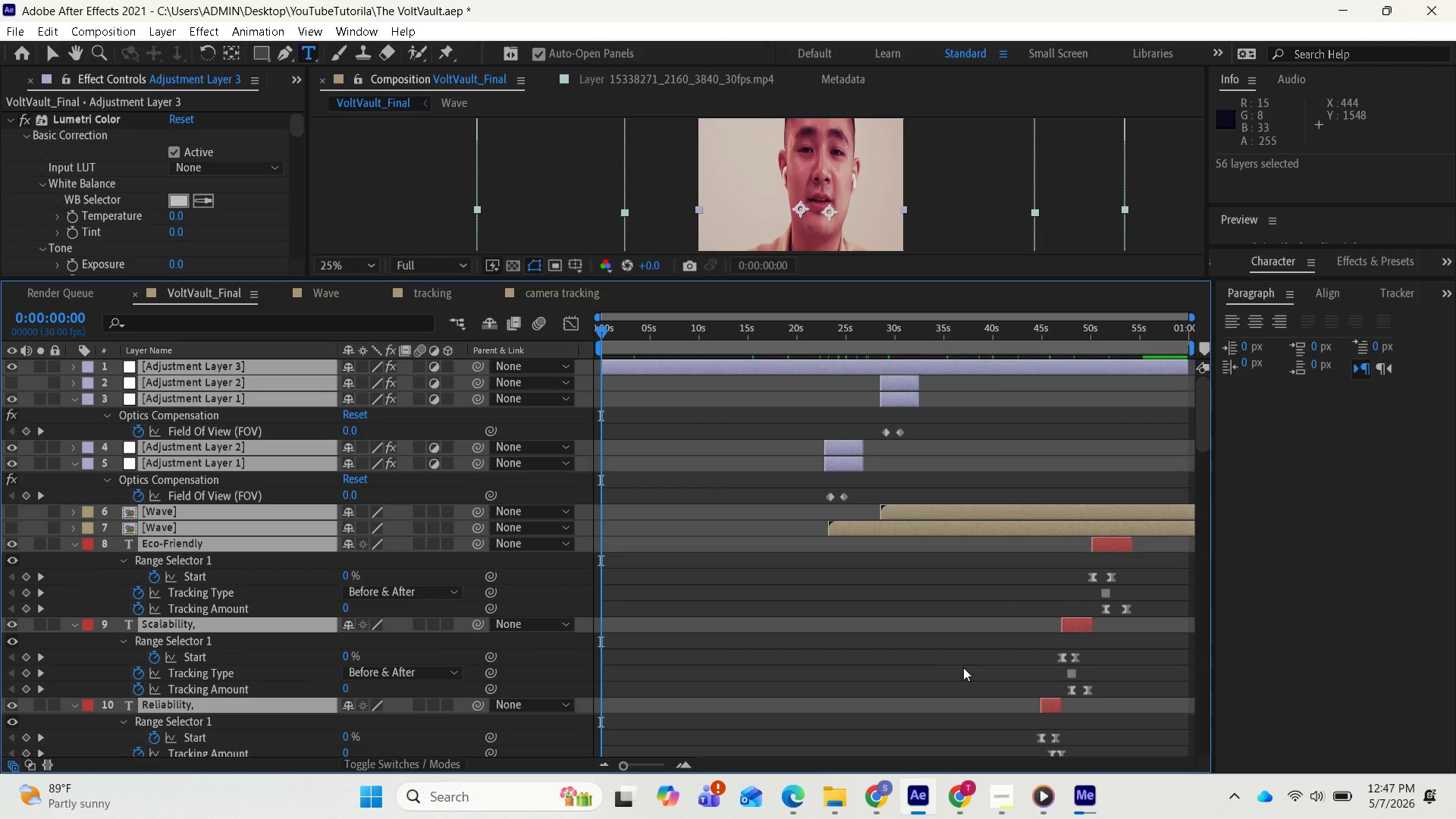 
key(PrintScreen)
 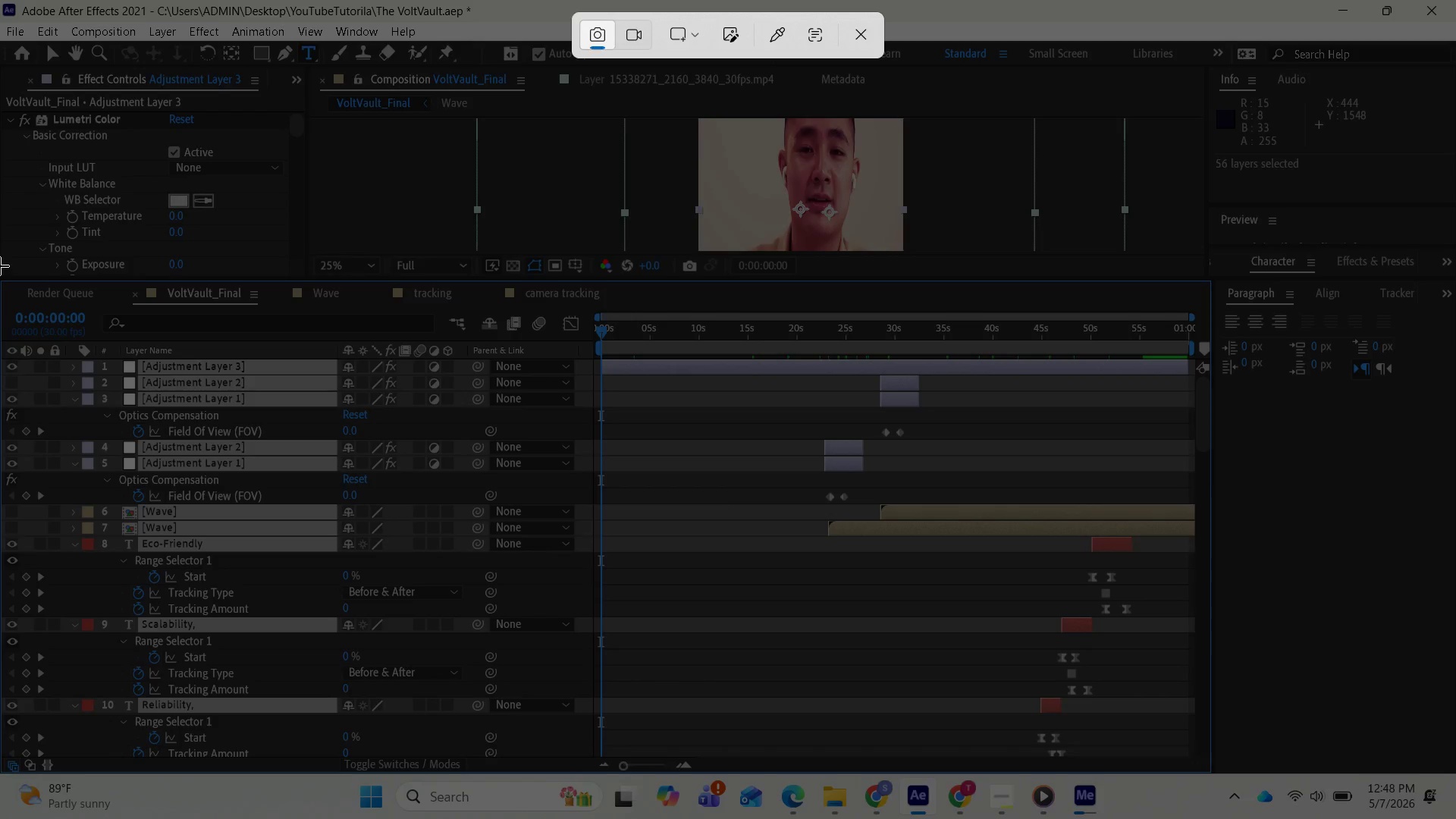 
left_click_drag(start_coordinate=[0, 267], to_coordinate=[1209, 770])
 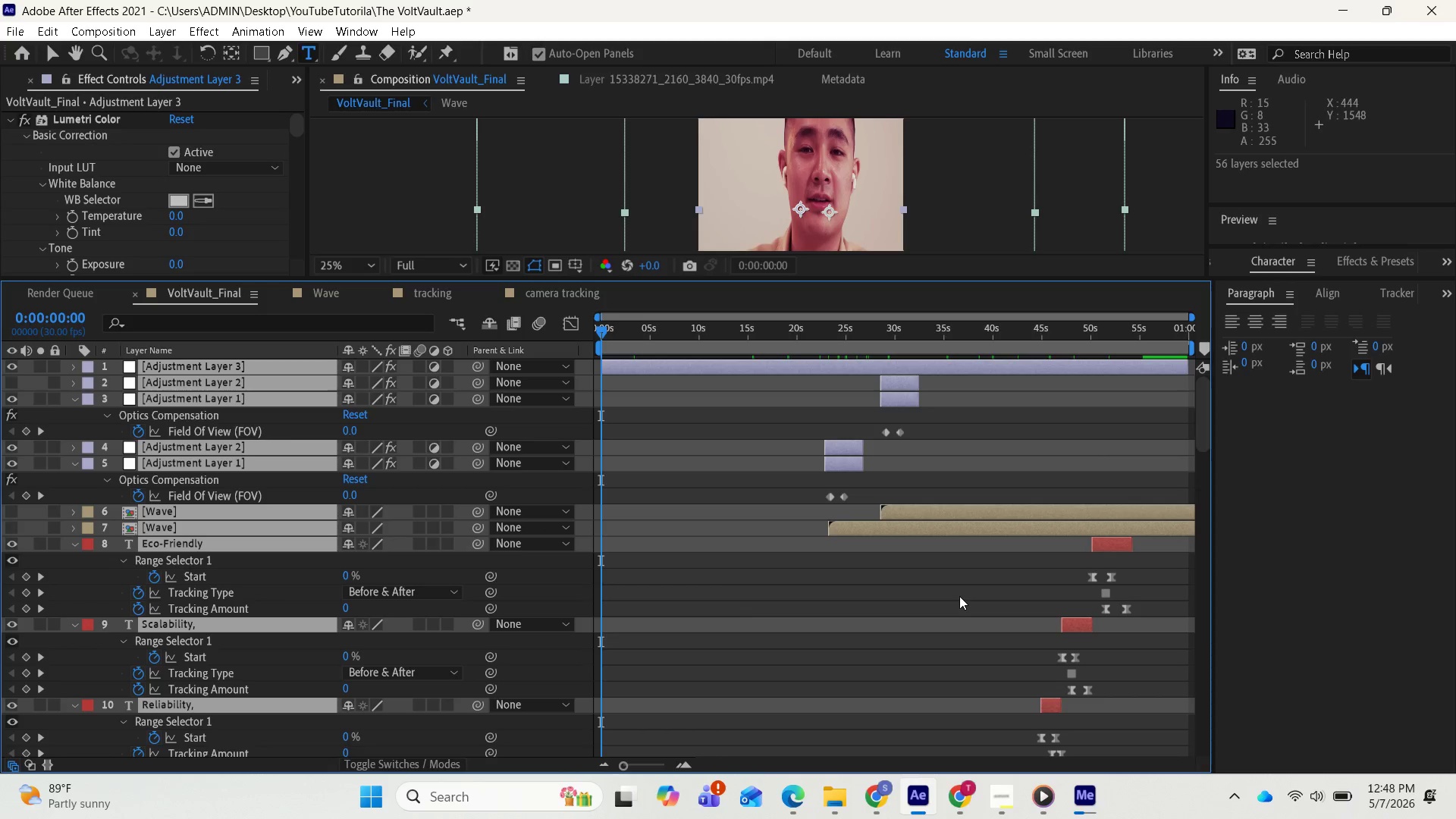 
scroll: coordinate [959, 590], scroll_direction: none, amount: 0.0
 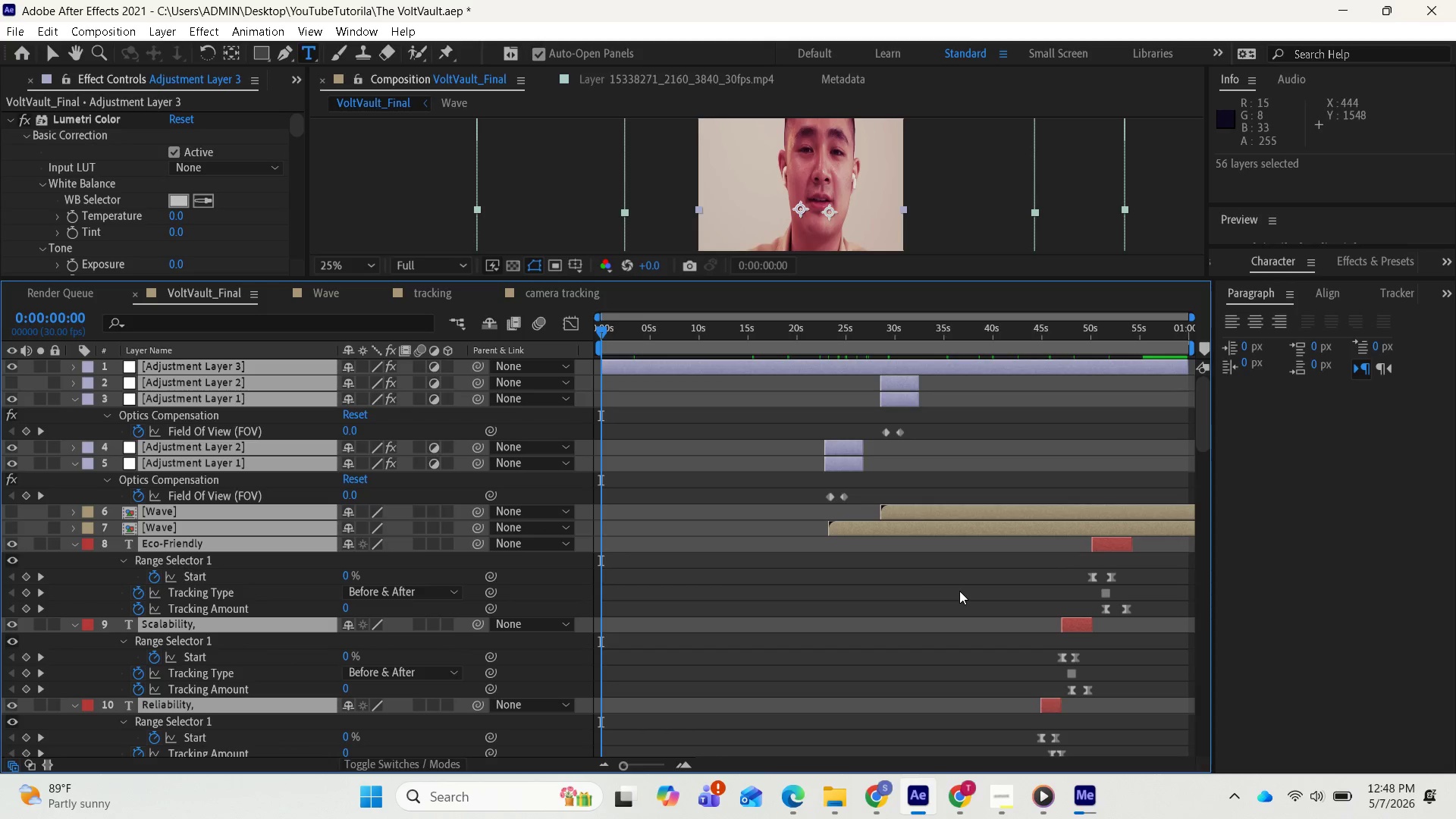 
scroll: coordinate [852, 541], scroll_direction: down, amount: 10.0
 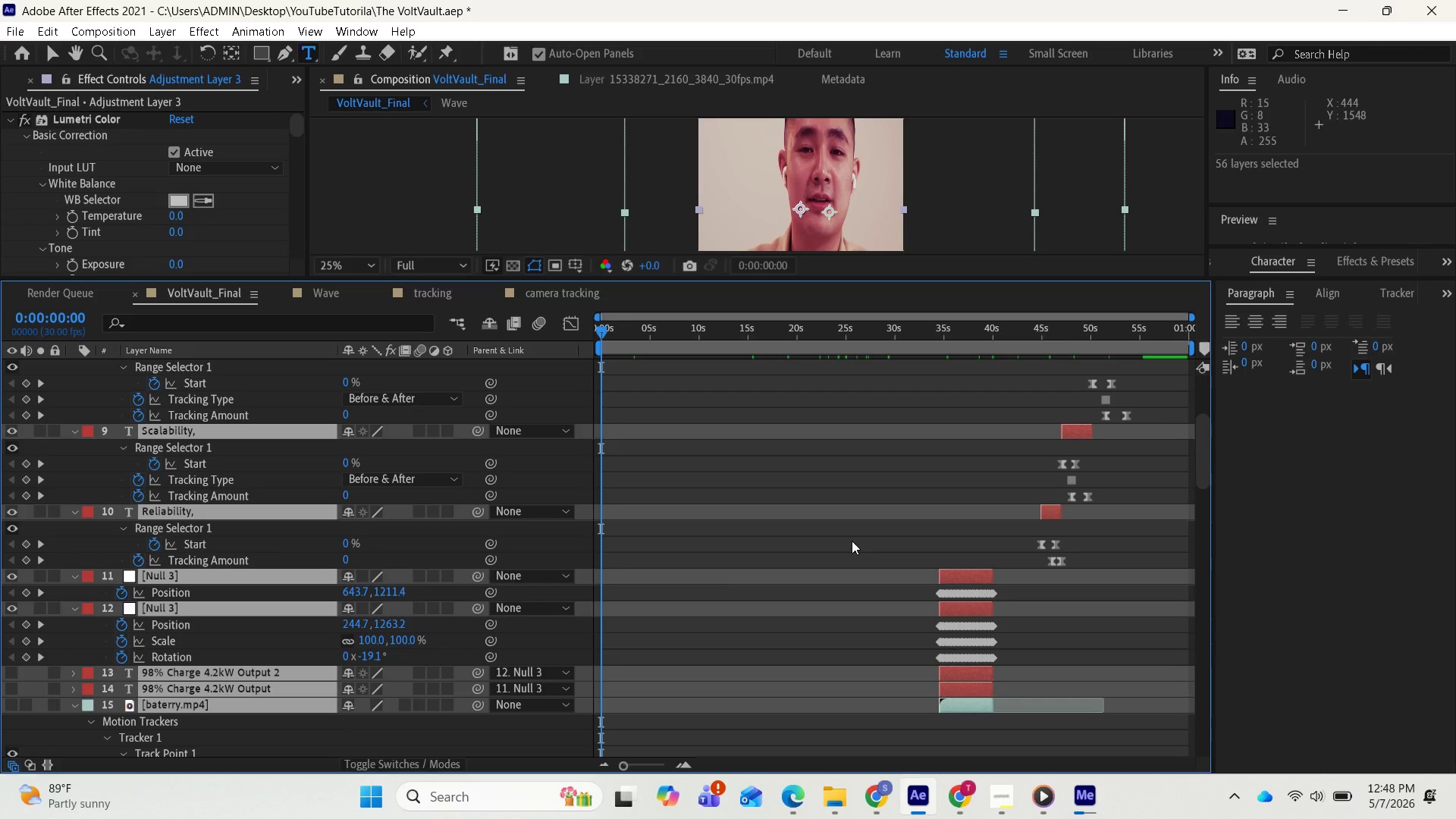 
key(PrintScreen)
 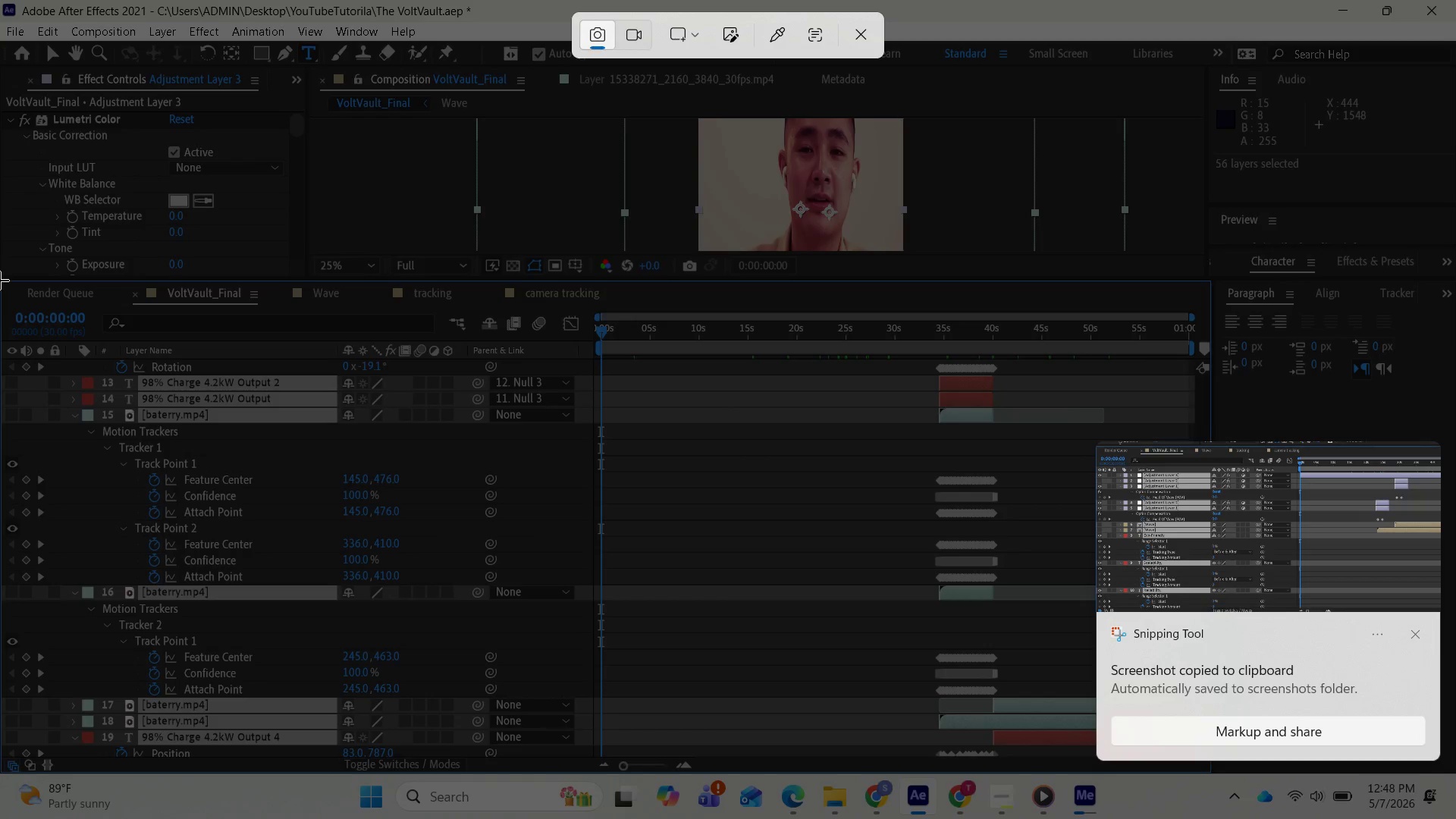 
wait(12.16)
 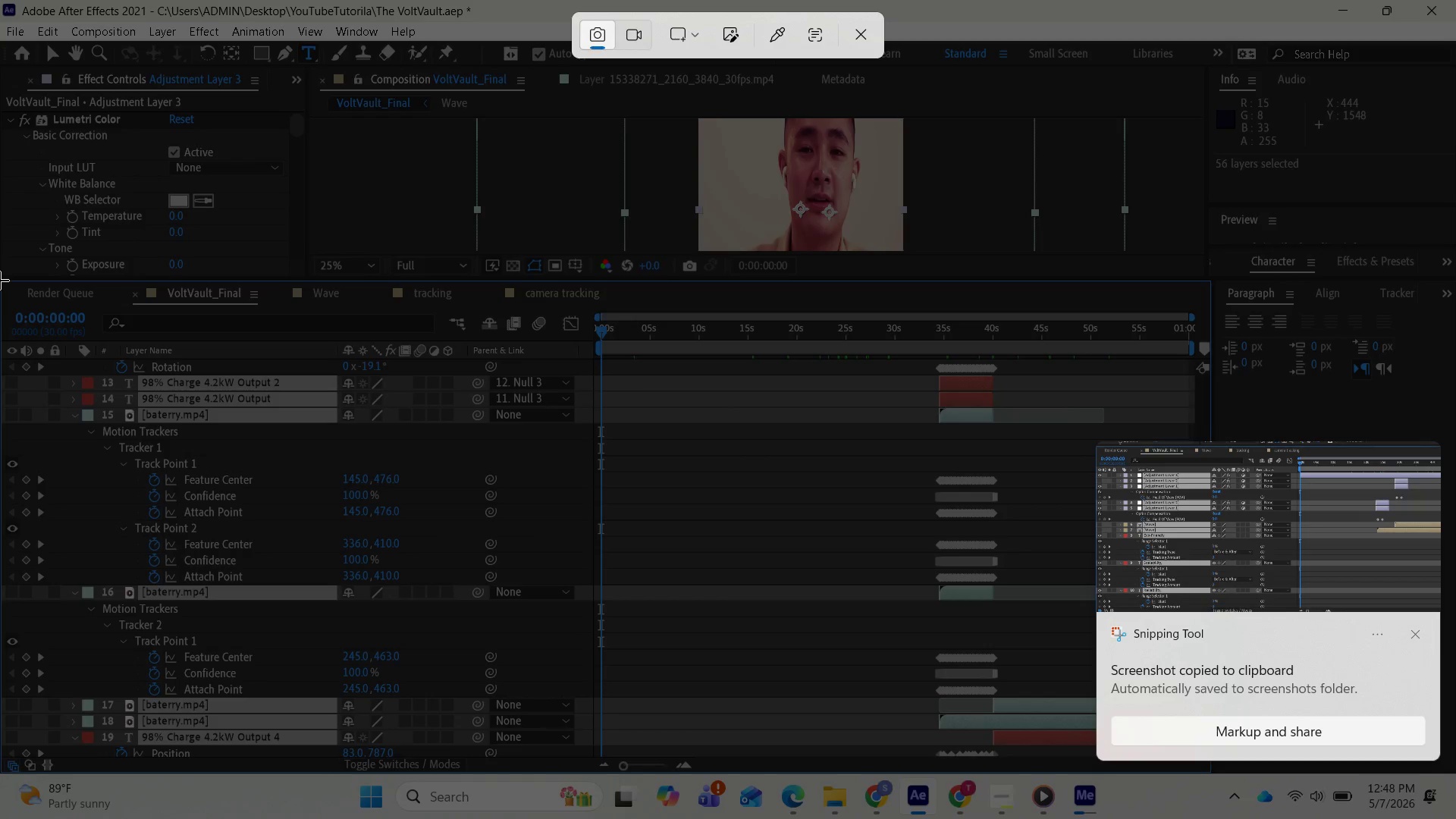 
left_click([1417, 634])
 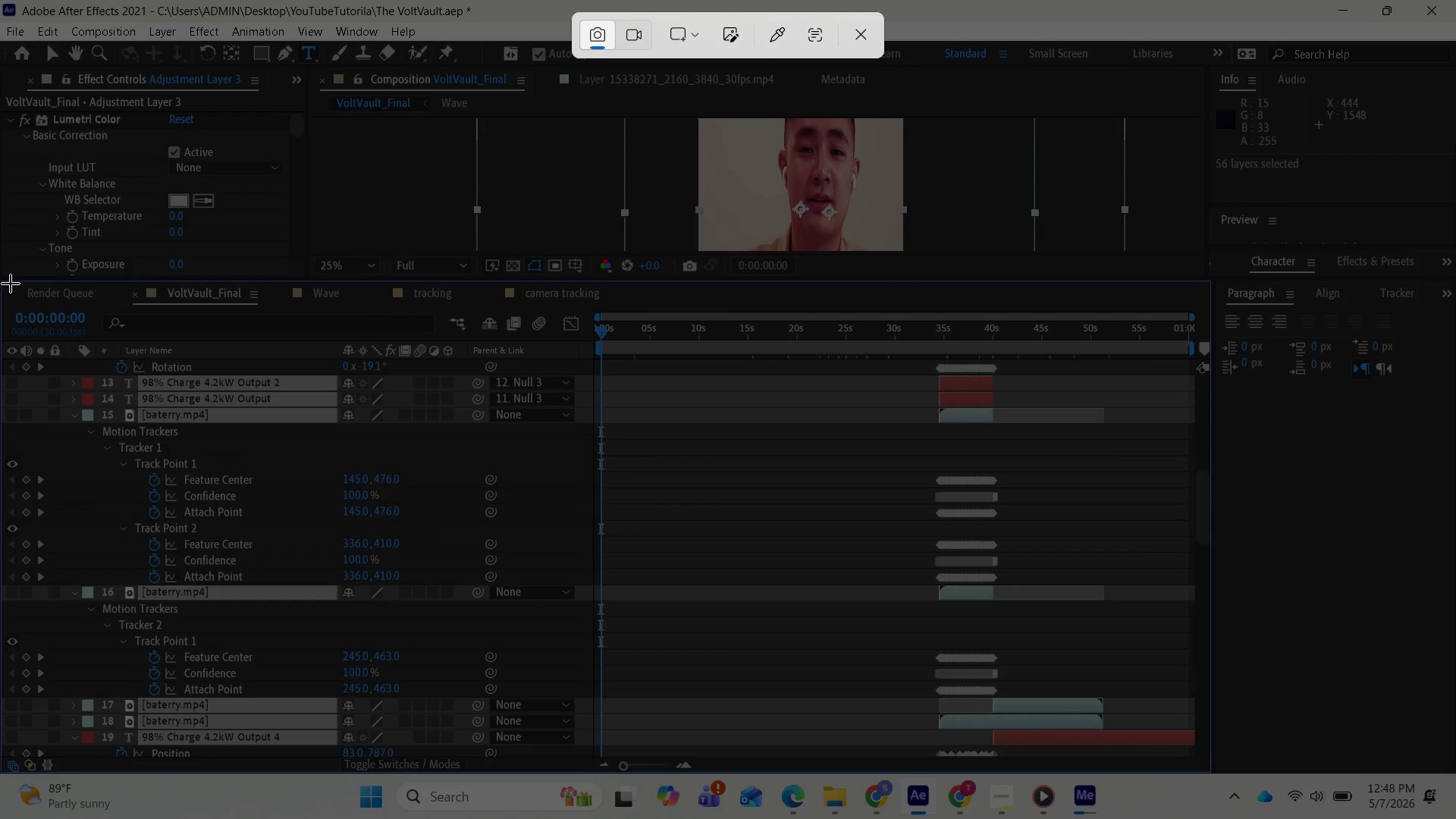 
left_click_drag(start_coordinate=[1, 281], to_coordinate=[1205, 772])
 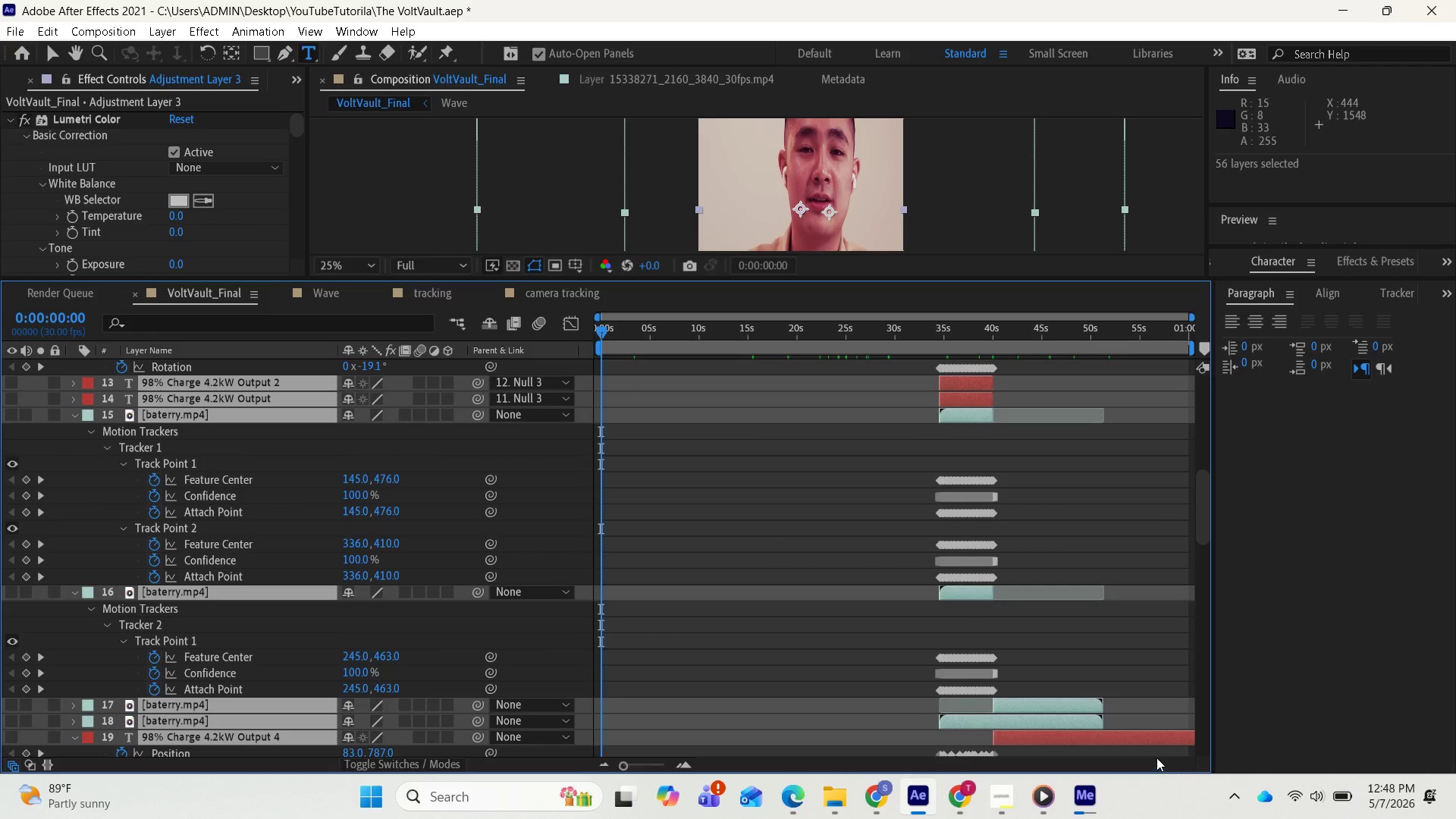 
scroll: coordinate [1089, 568], scroll_direction: none, amount: 0.0
 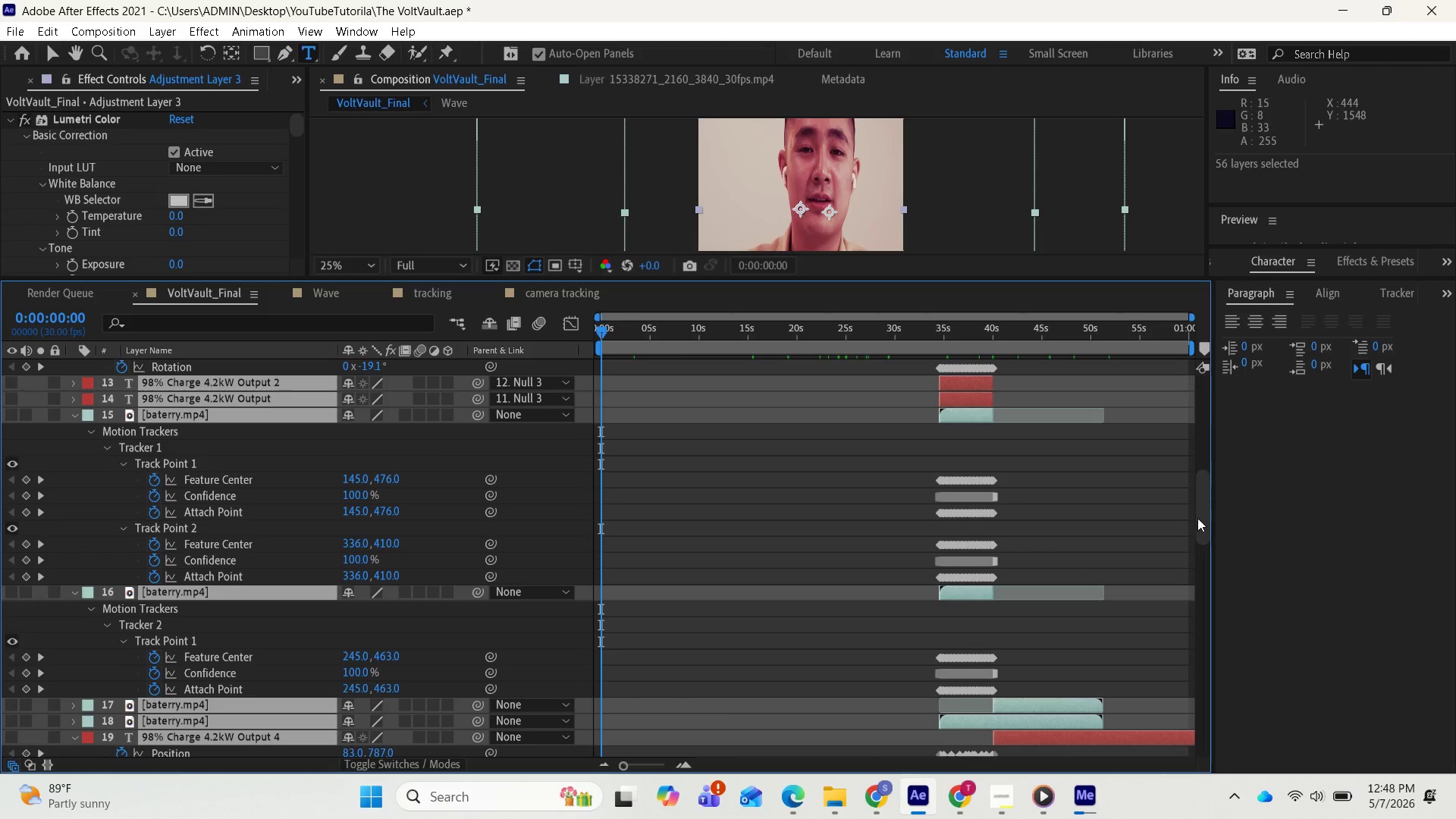 
left_click_drag(start_coordinate=[1203, 514], to_coordinate=[1203, 563])
 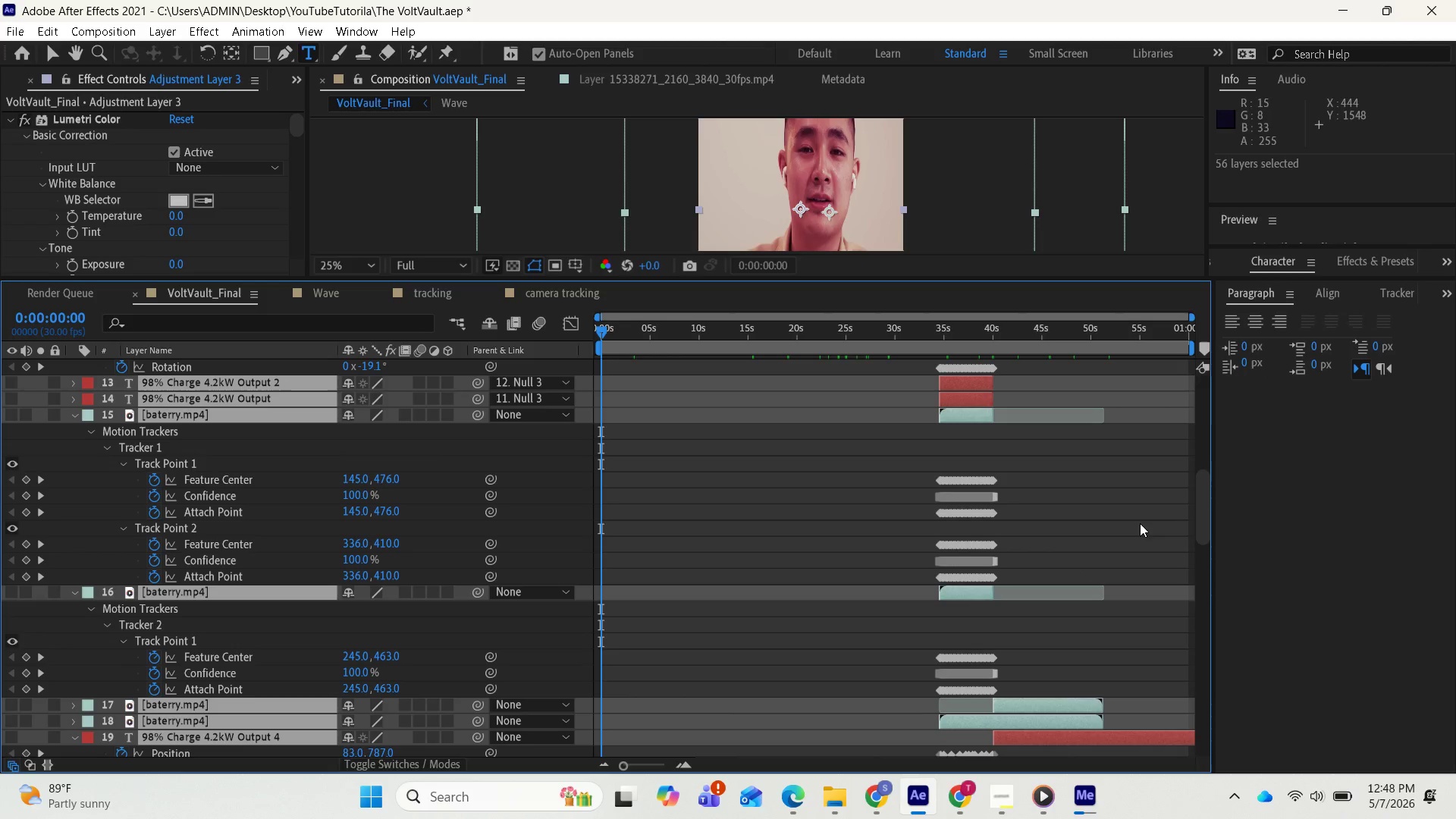 
left_click([1140, 522])
 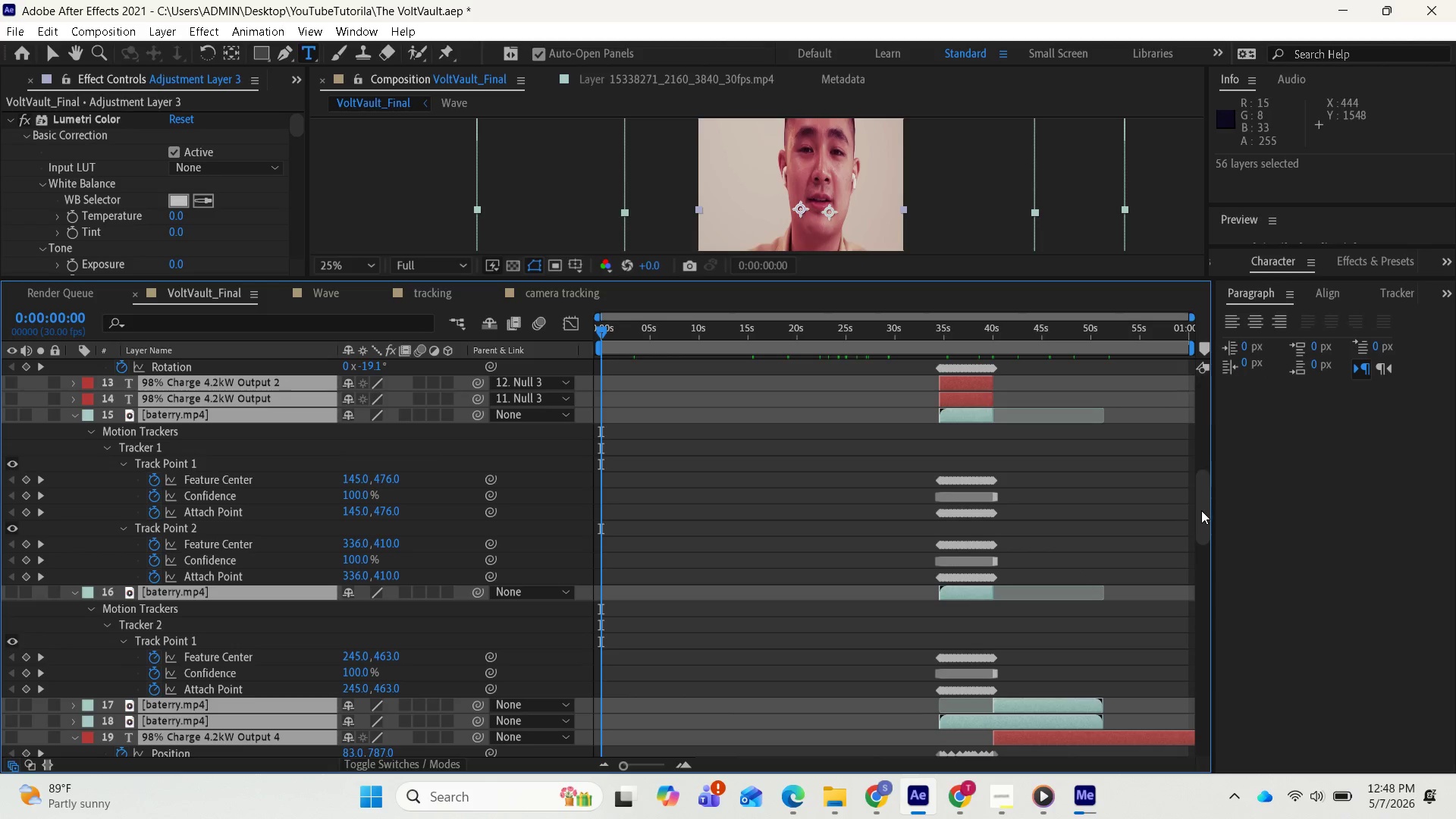 
left_click_drag(start_coordinate=[1201, 510], to_coordinate=[1203, 557])
 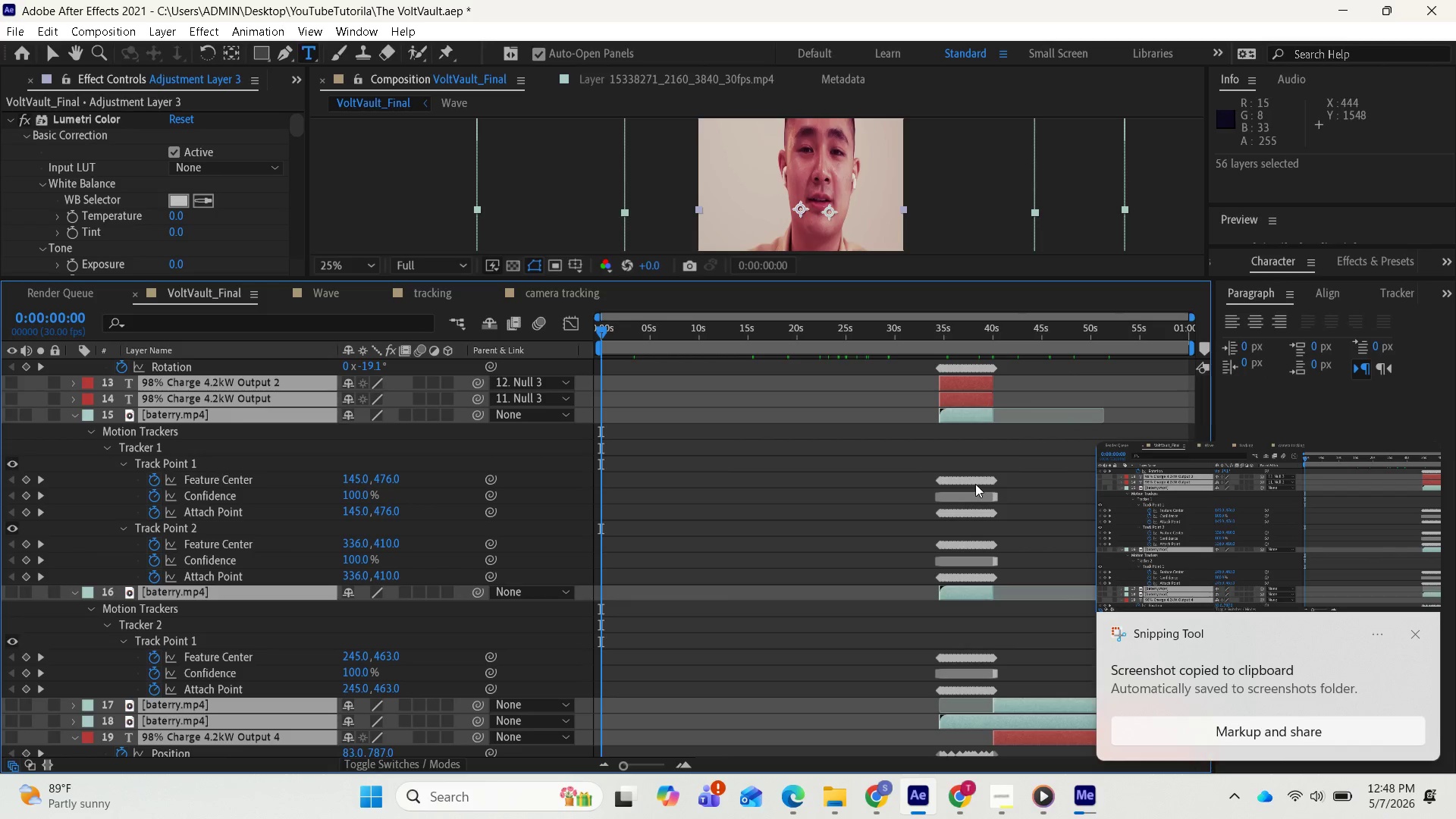 
scroll: coordinate [948, 519], scroll_direction: down, amount: 8.0
 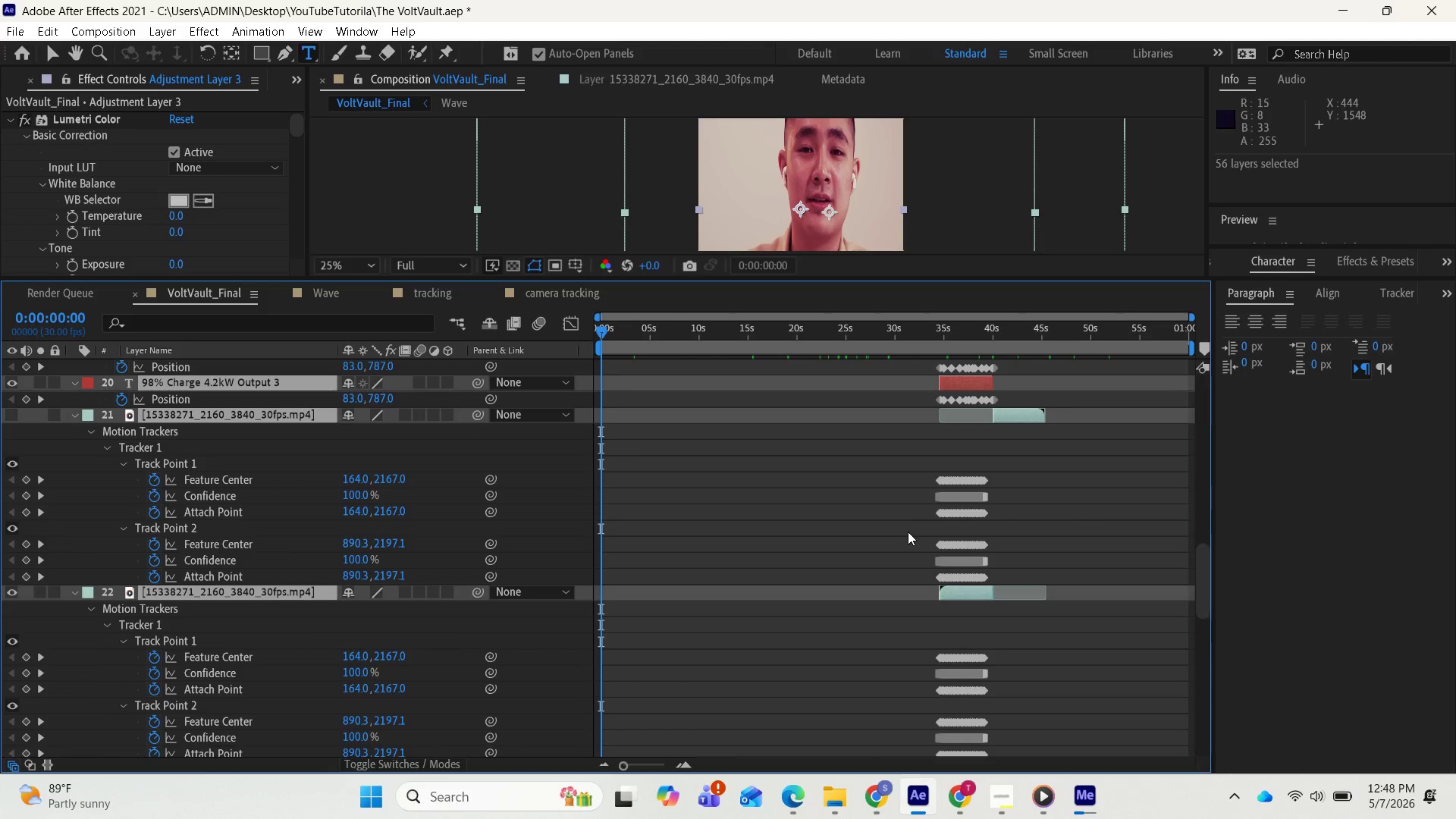 
scroll: coordinate [944, 478], scroll_direction: up, amount: 13.0
 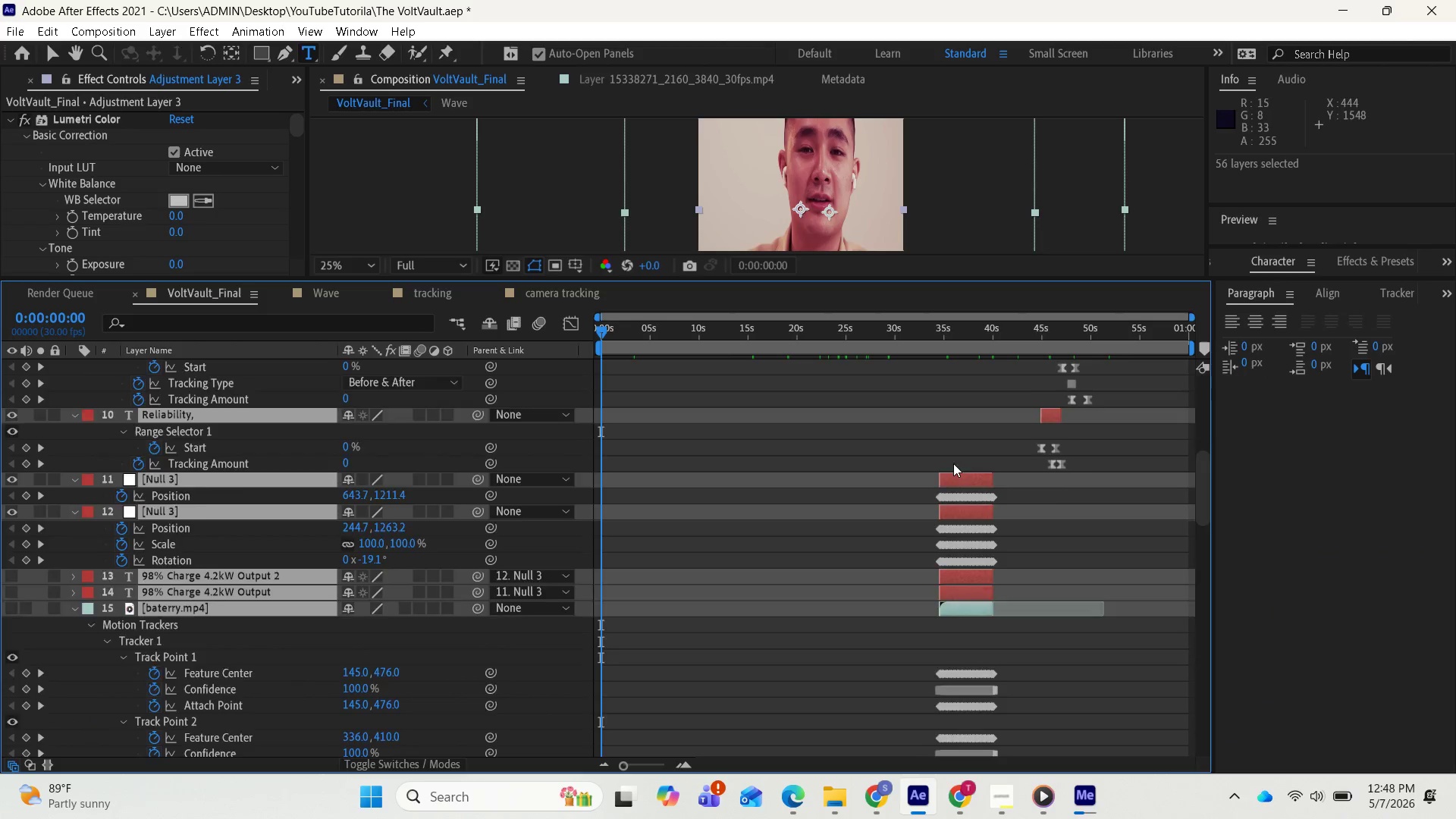 
scroll: coordinate [1004, 475], scroll_direction: down, amount: 11.0
 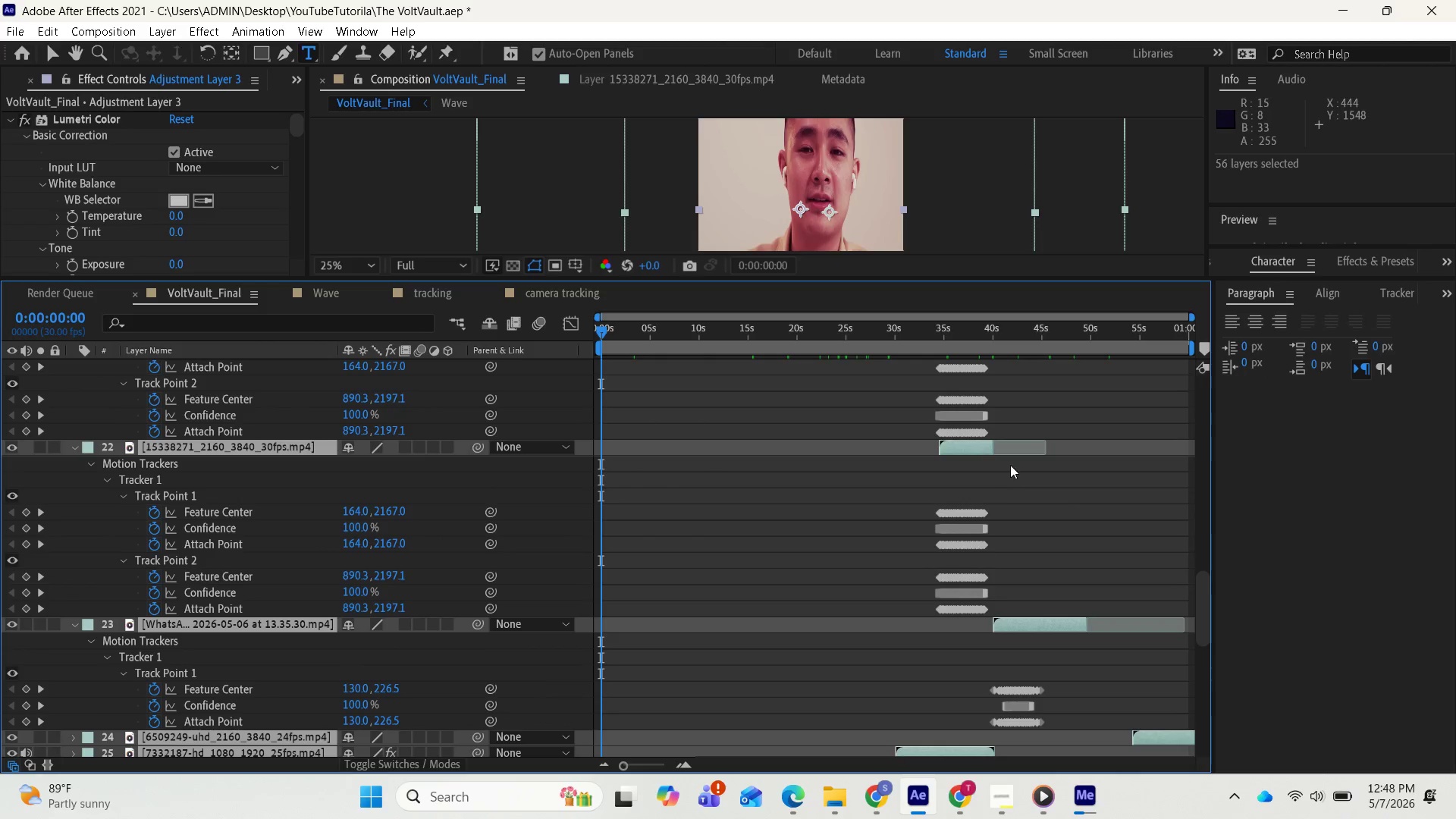 
scroll: coordinate [1010, 464], scroll_direction: up, amount: 2.0
 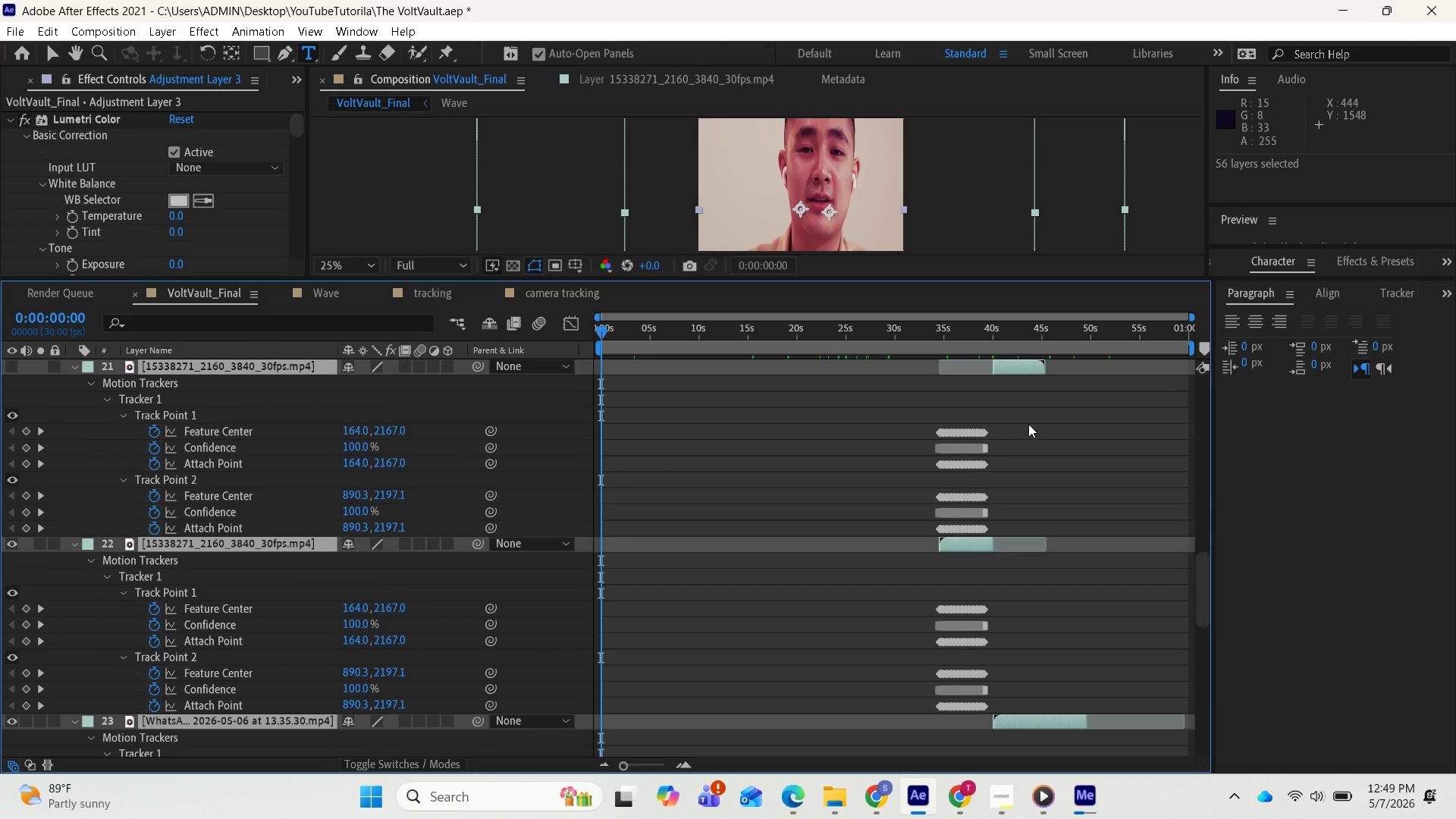 
hold_key(key=PrintScreen, duration=0.31)
 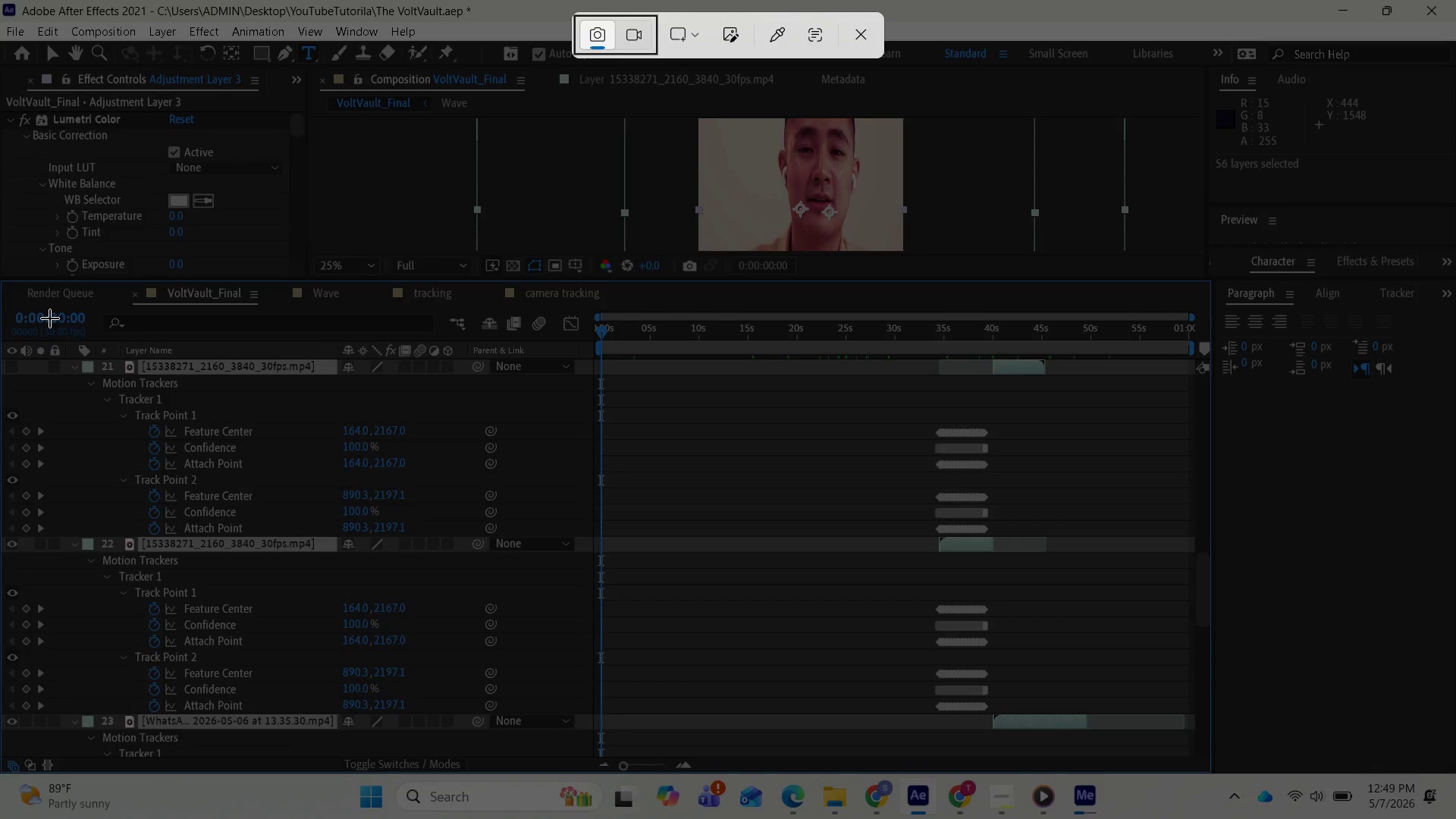 
left_click_drag(start_coordinate=[0, 285], to_coordinate=[1214, 792])
 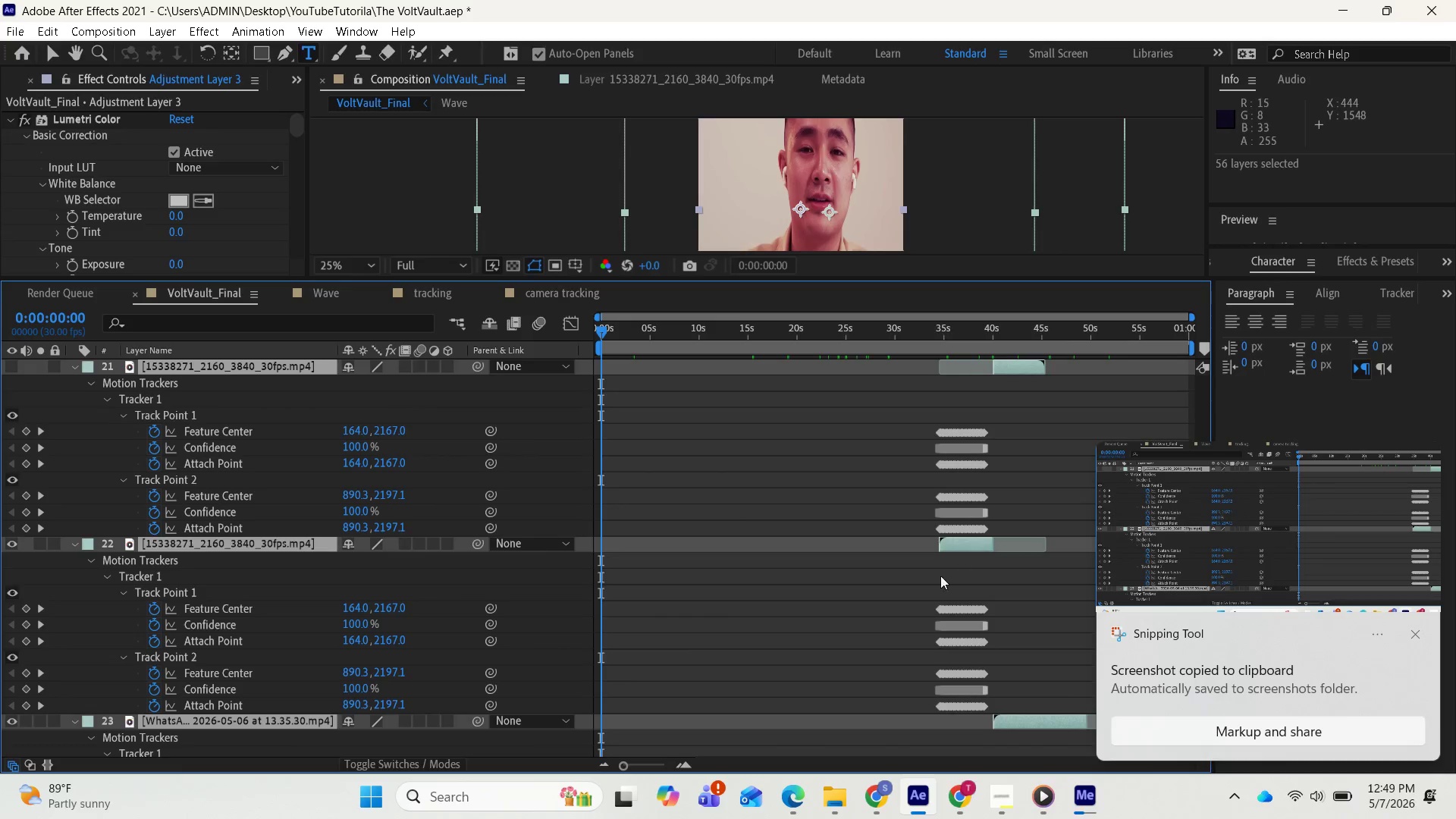 
scroll: coordinate [964, 511], scroll_direction: down, amount: 10.0
 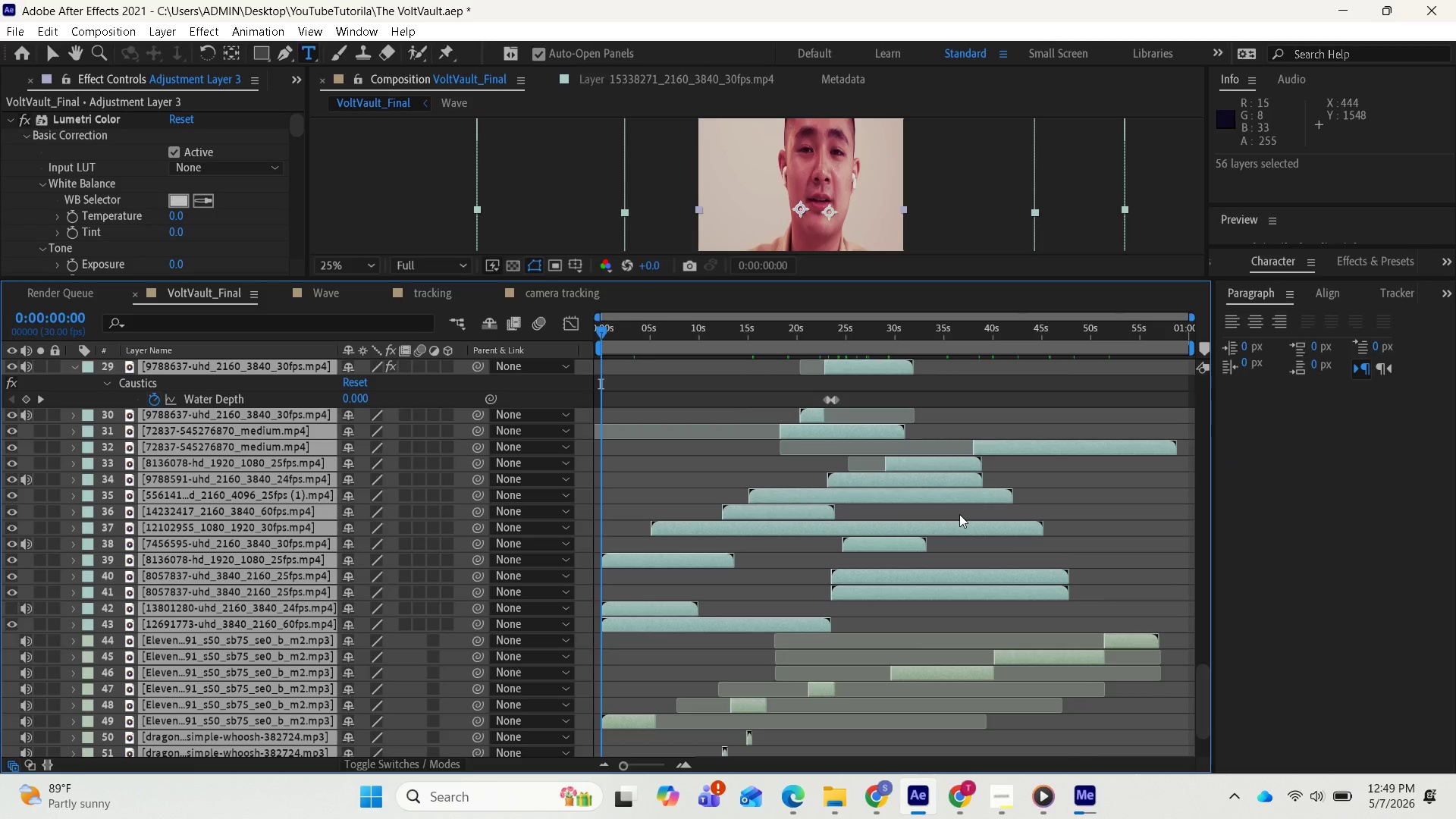 
scroll: coordinate [967, 516], scroll_direction: down, amount: 4.0
 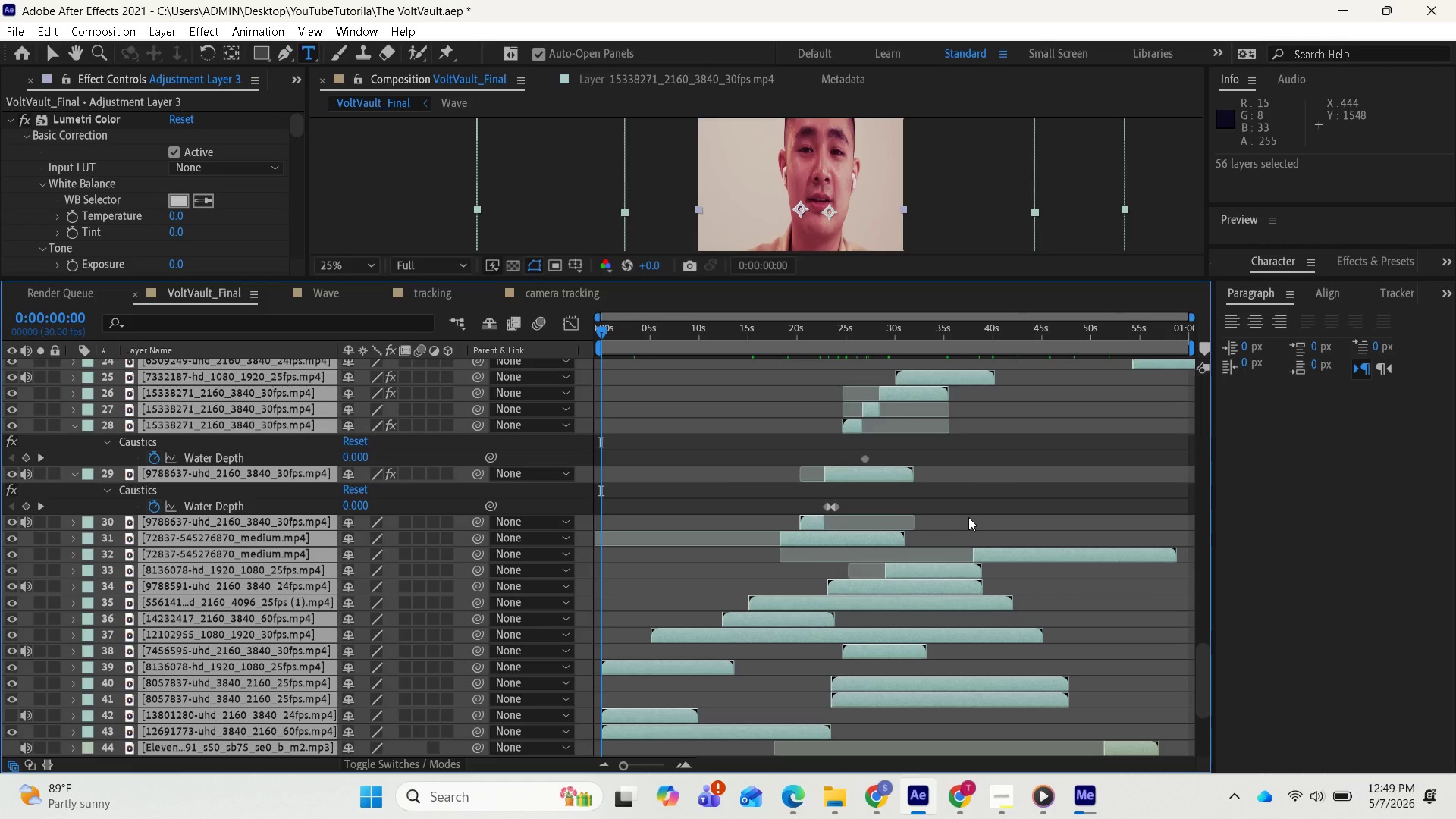 
scroll: coordinate [971, 516], scroll_direction: up, amount: 2.0
 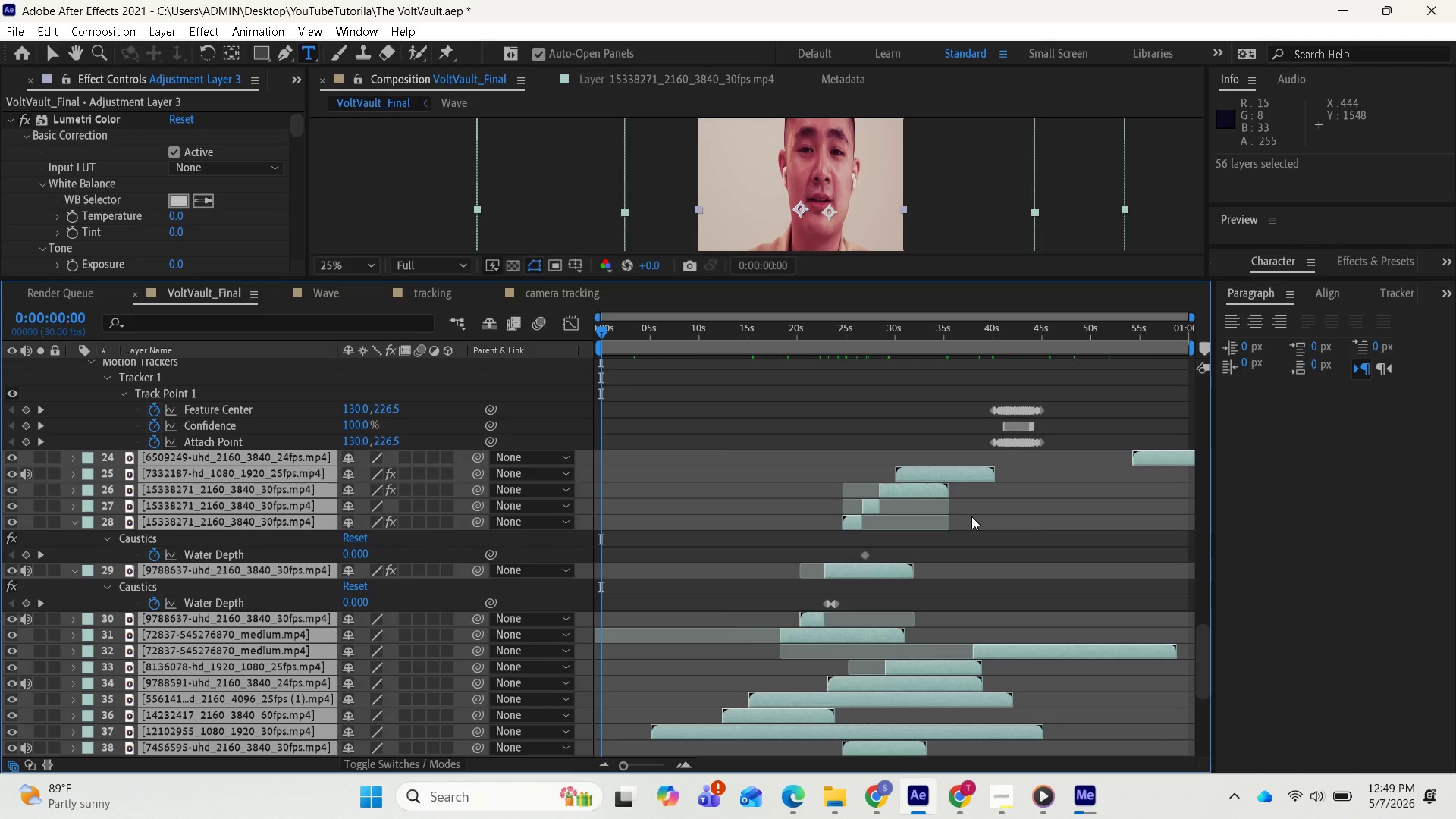 
key(PrintScreen)
 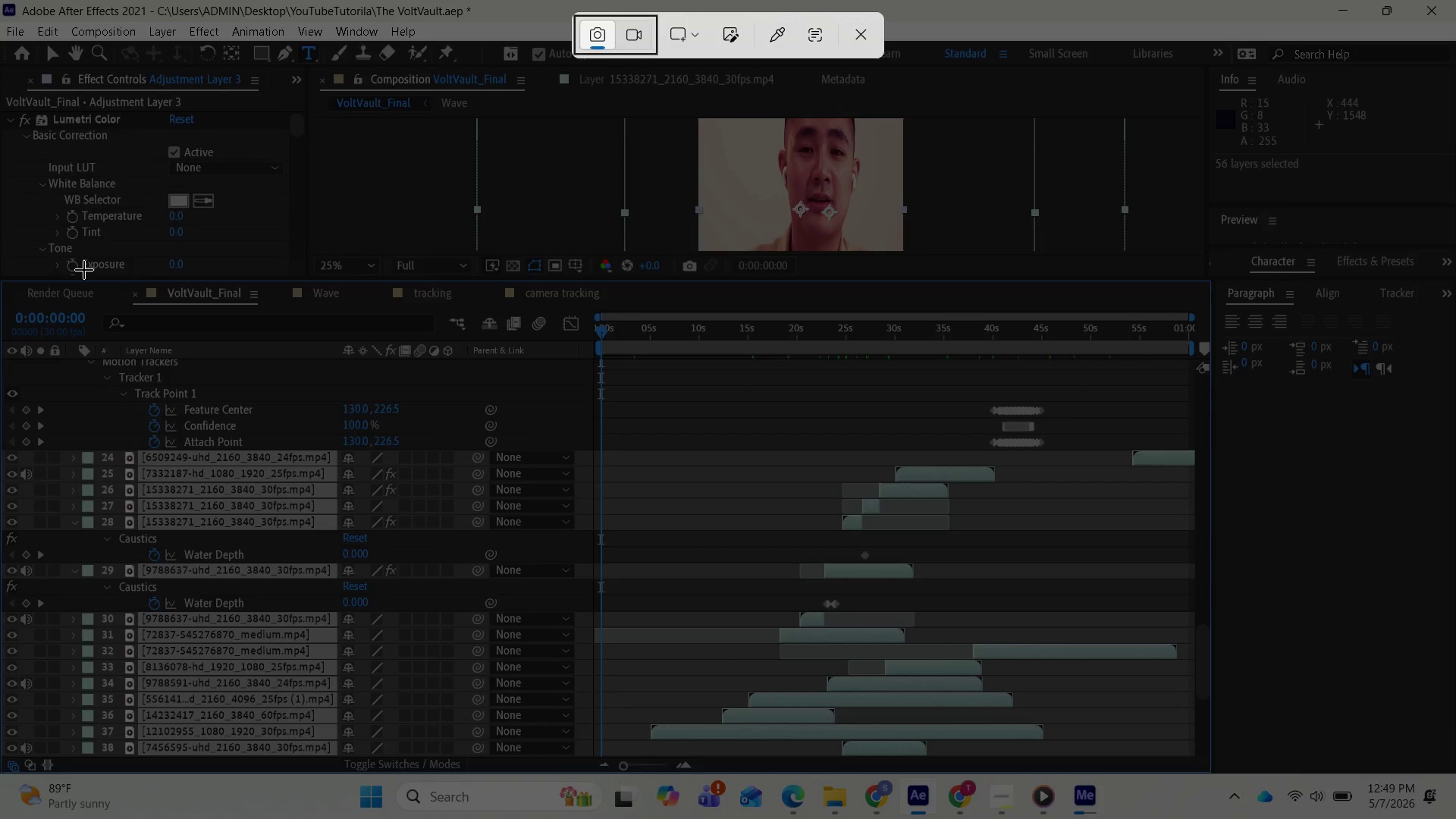 
left_click_drag(start_coordinate=[0, 274], to_coordinate=[1205, 767])
 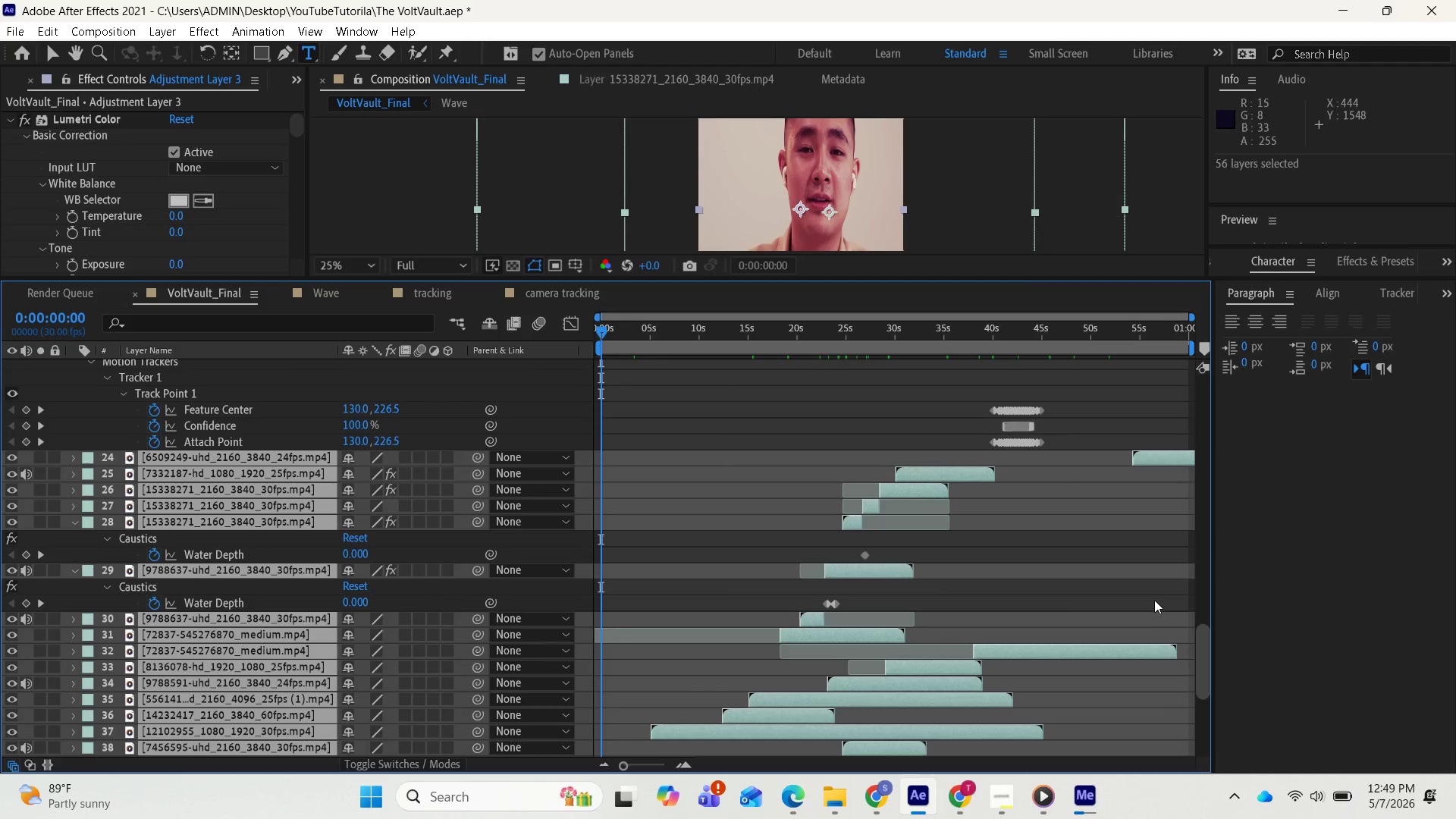 
scroll: coordinate [1077, 580], scroll_direction: down, amount: 3.0
 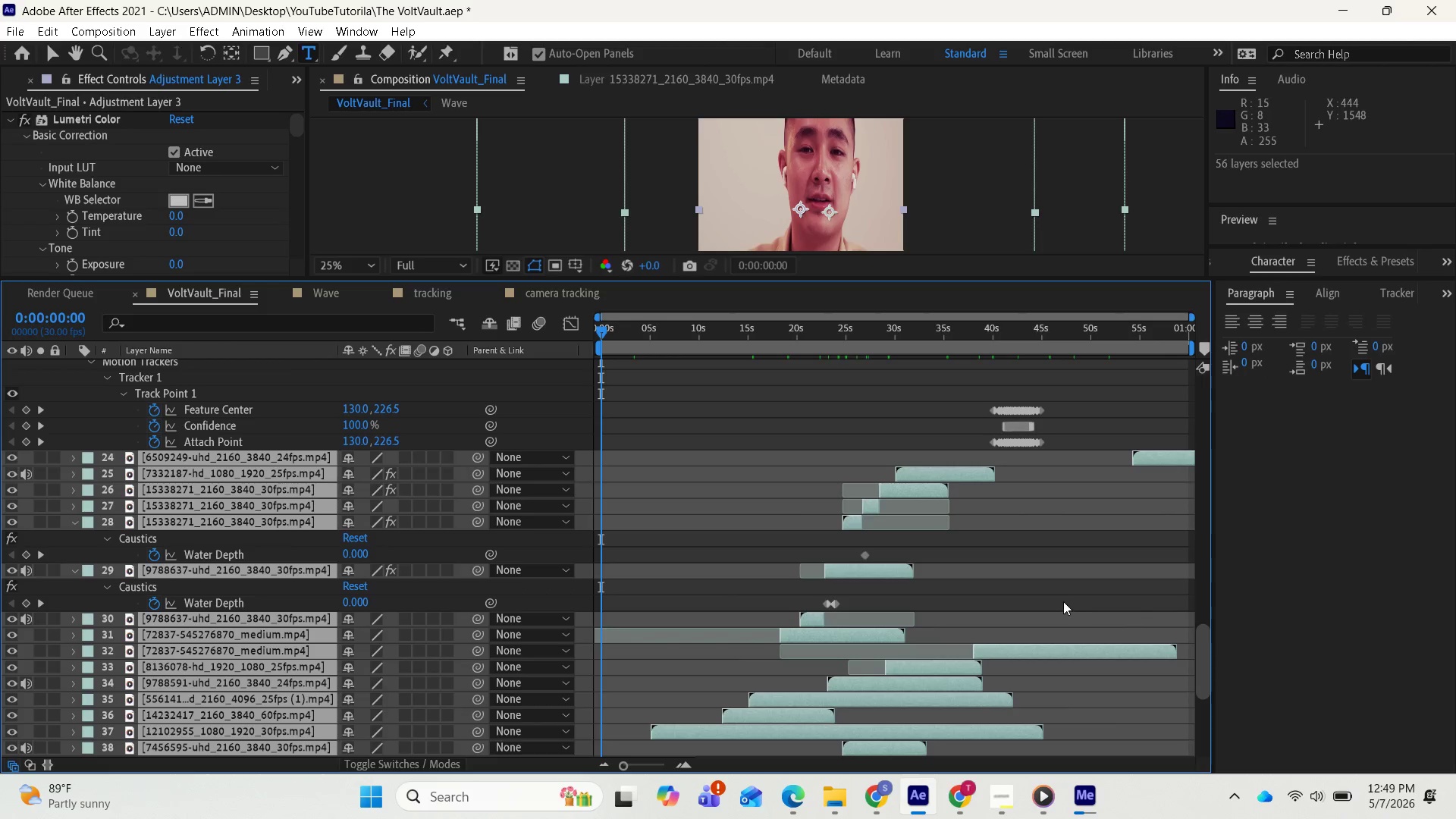 
left_click([1064, 598])
 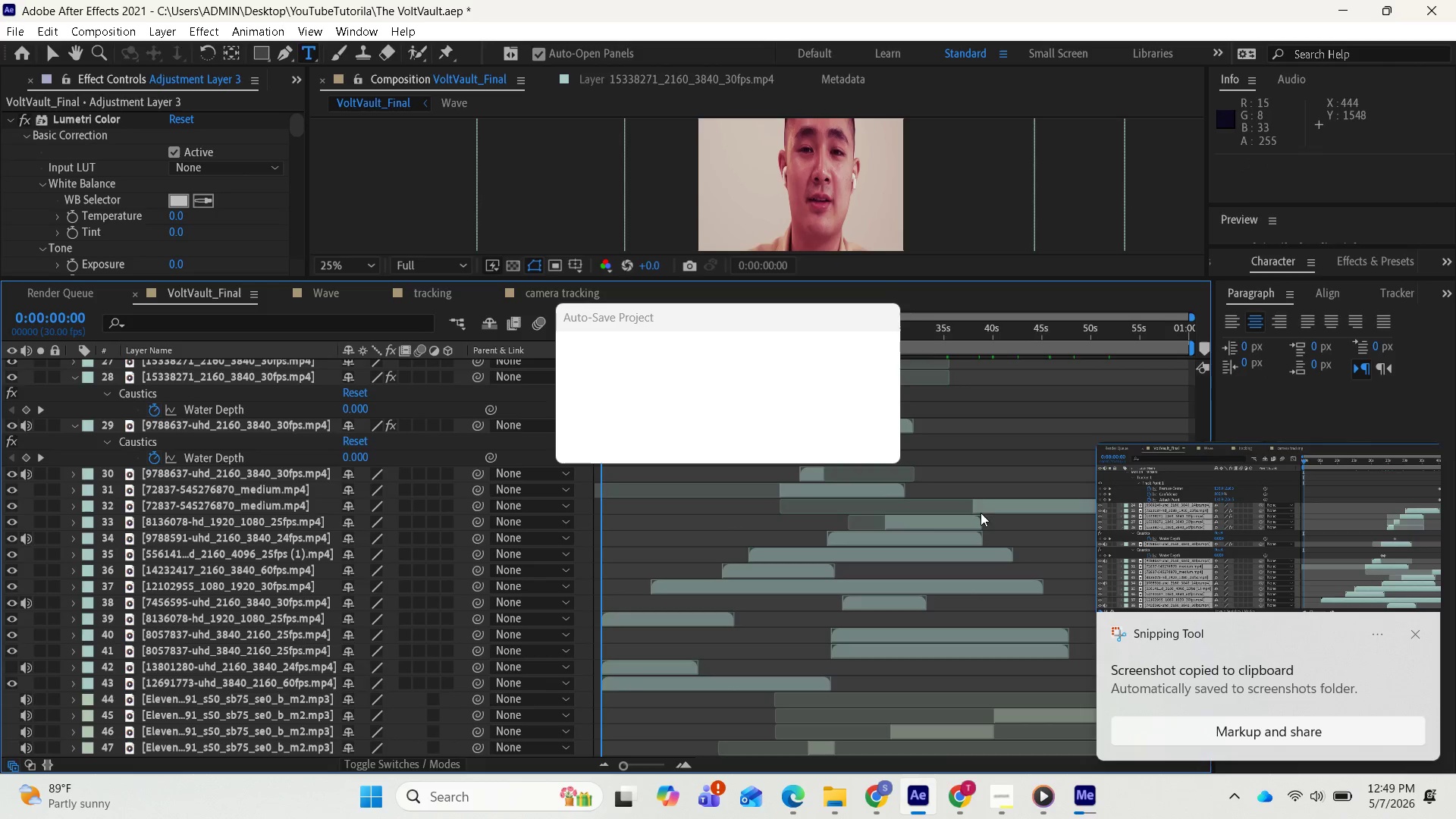 
wait(11.33)
 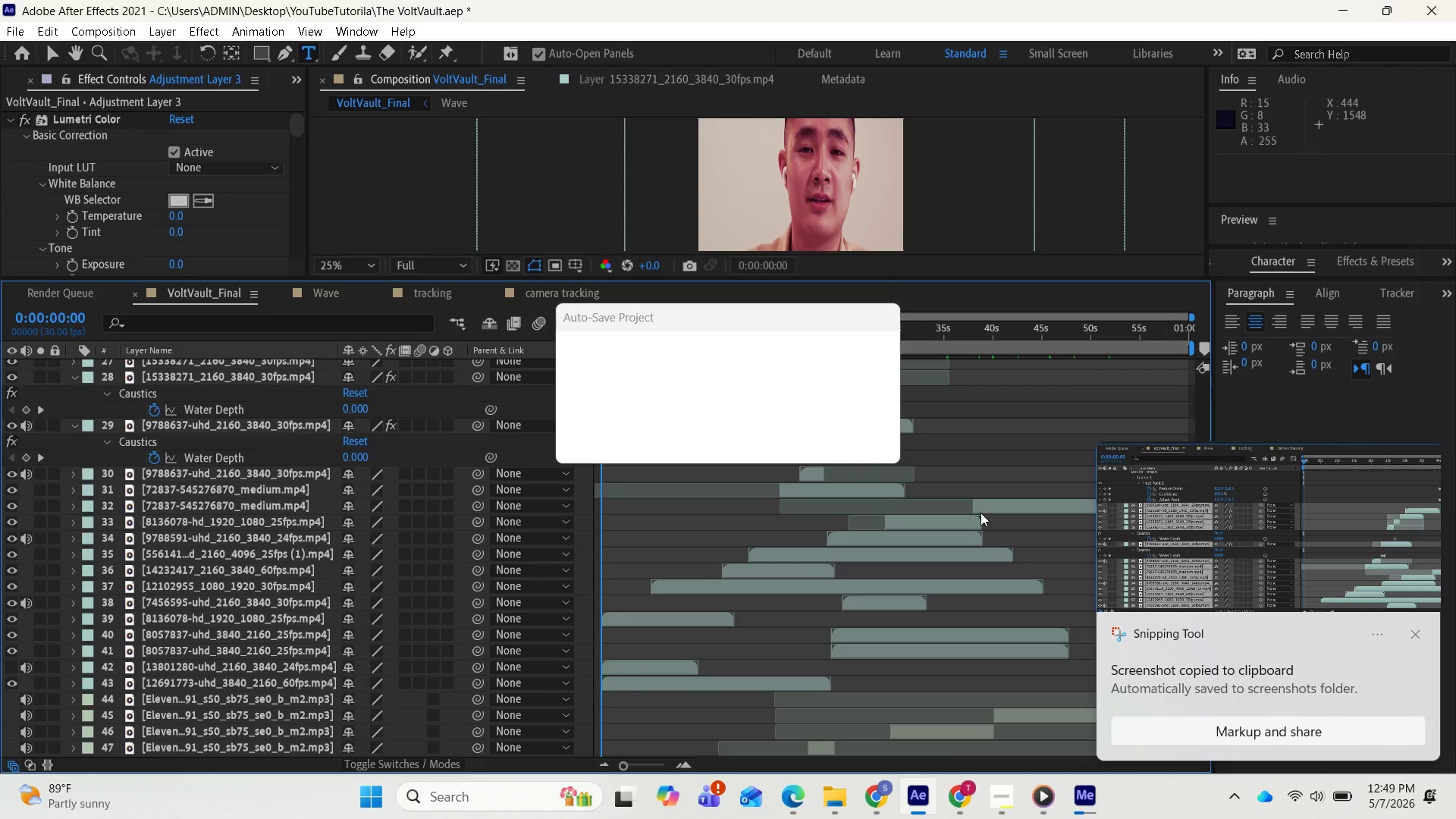 
left_click_drag(start_coordinate=[1199, 679], to_coordinate=[1197, 758])
 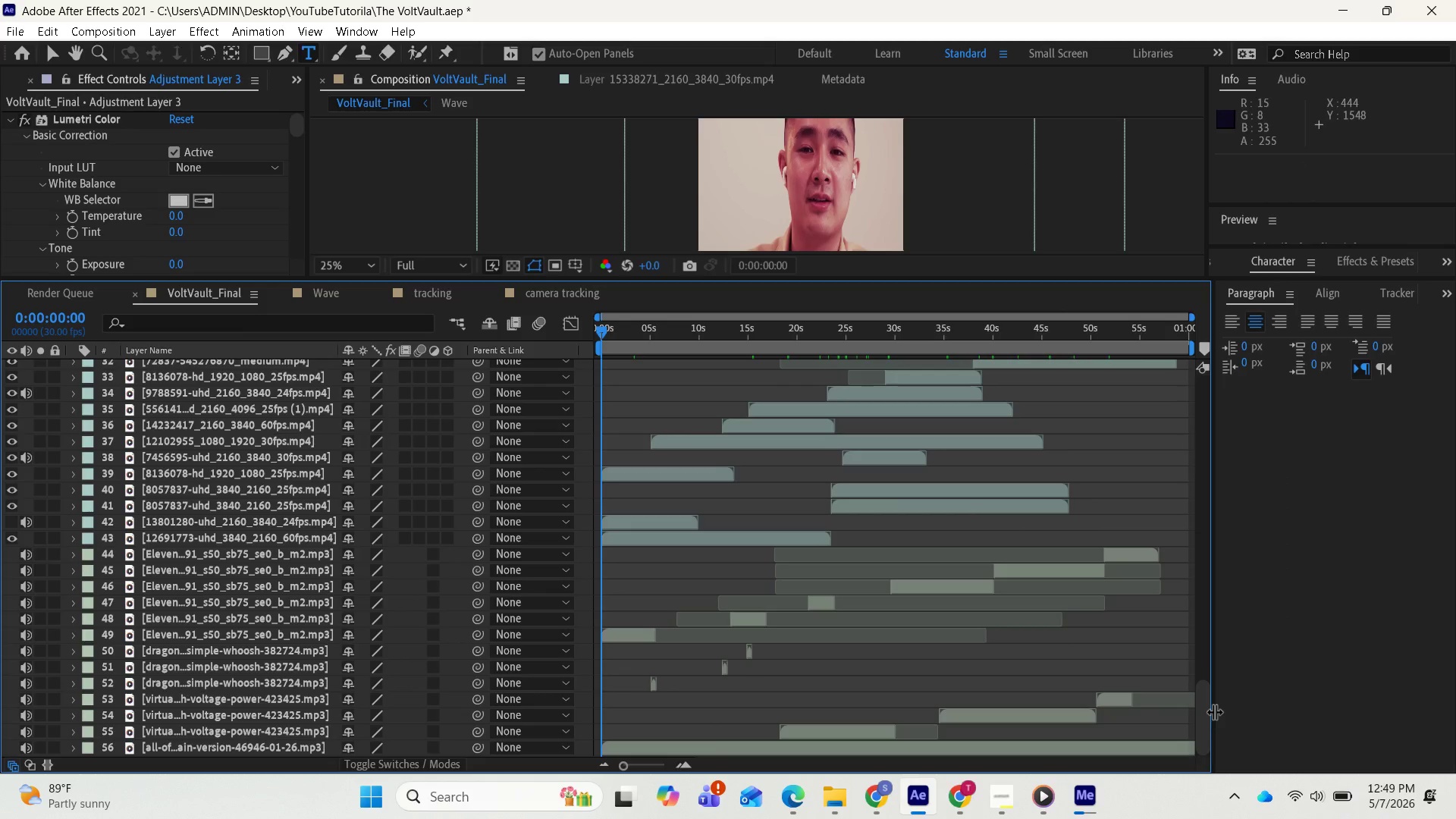 
left_click_drag(start_coordinate=[1214, 711], to_coordinate=[1205, 734])
 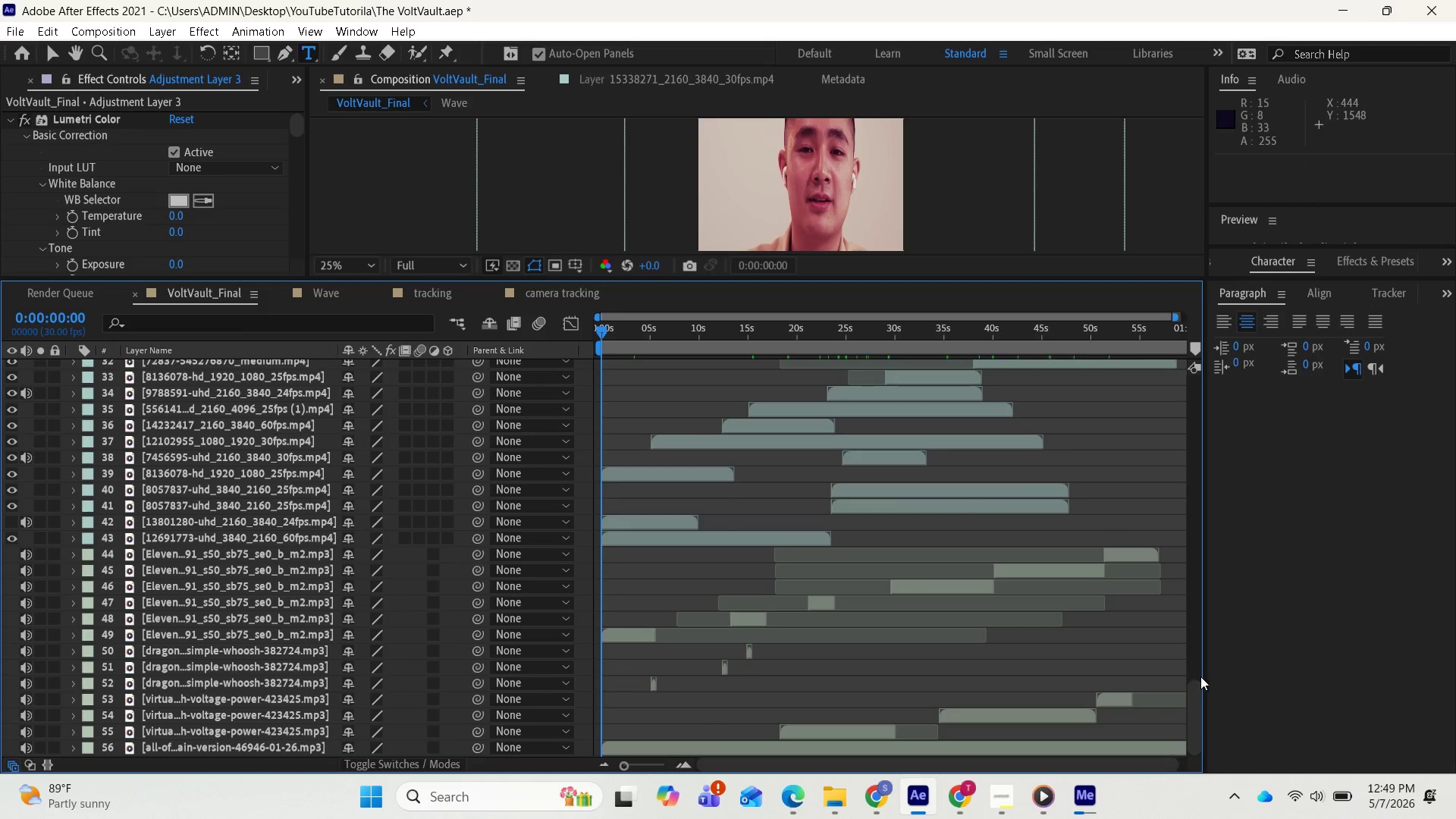 
left_click_drag(start_coordinate=[1206, 676], to_coordinate=[1282, 702])
 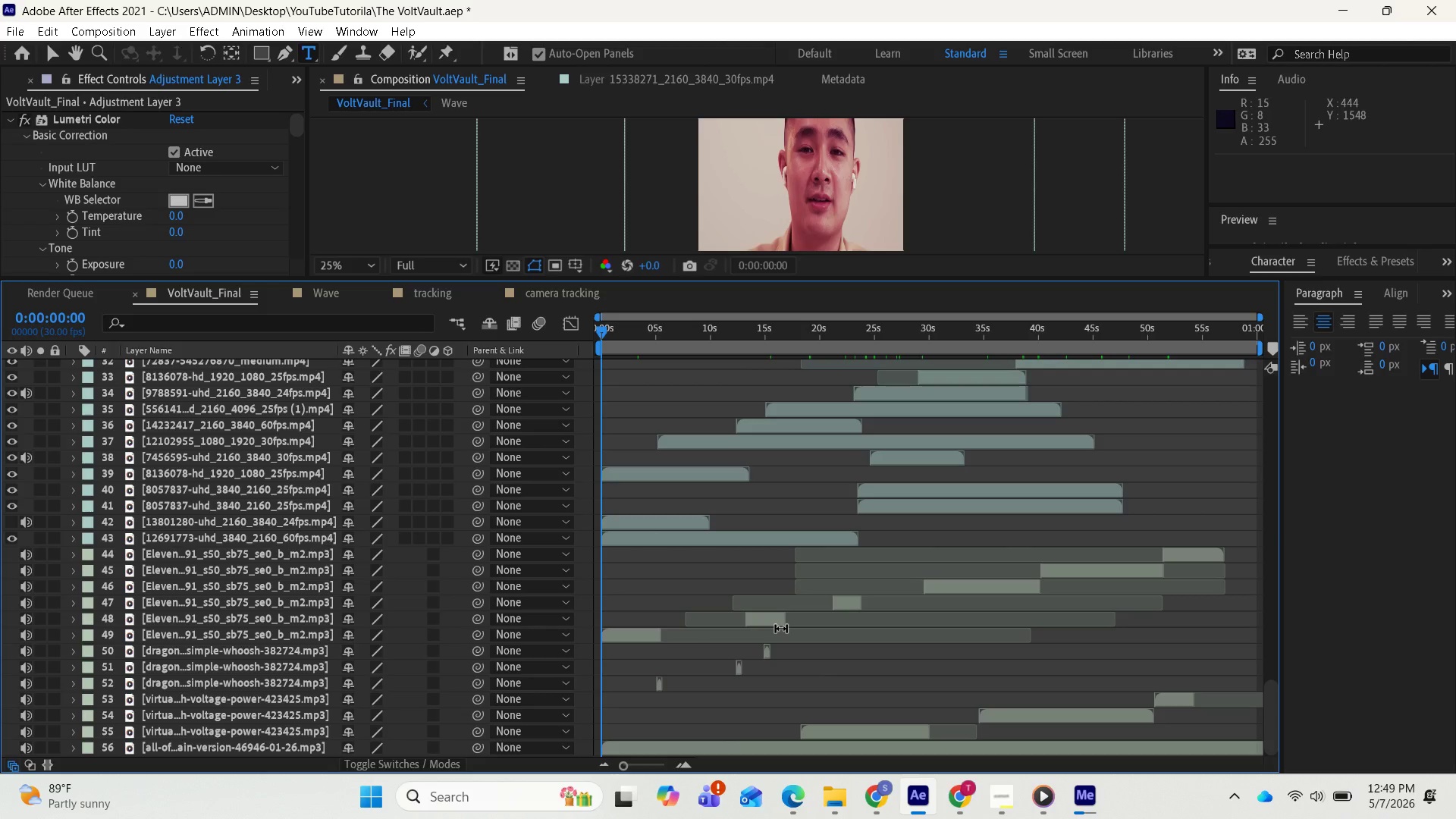 
key(PrintScreen)
 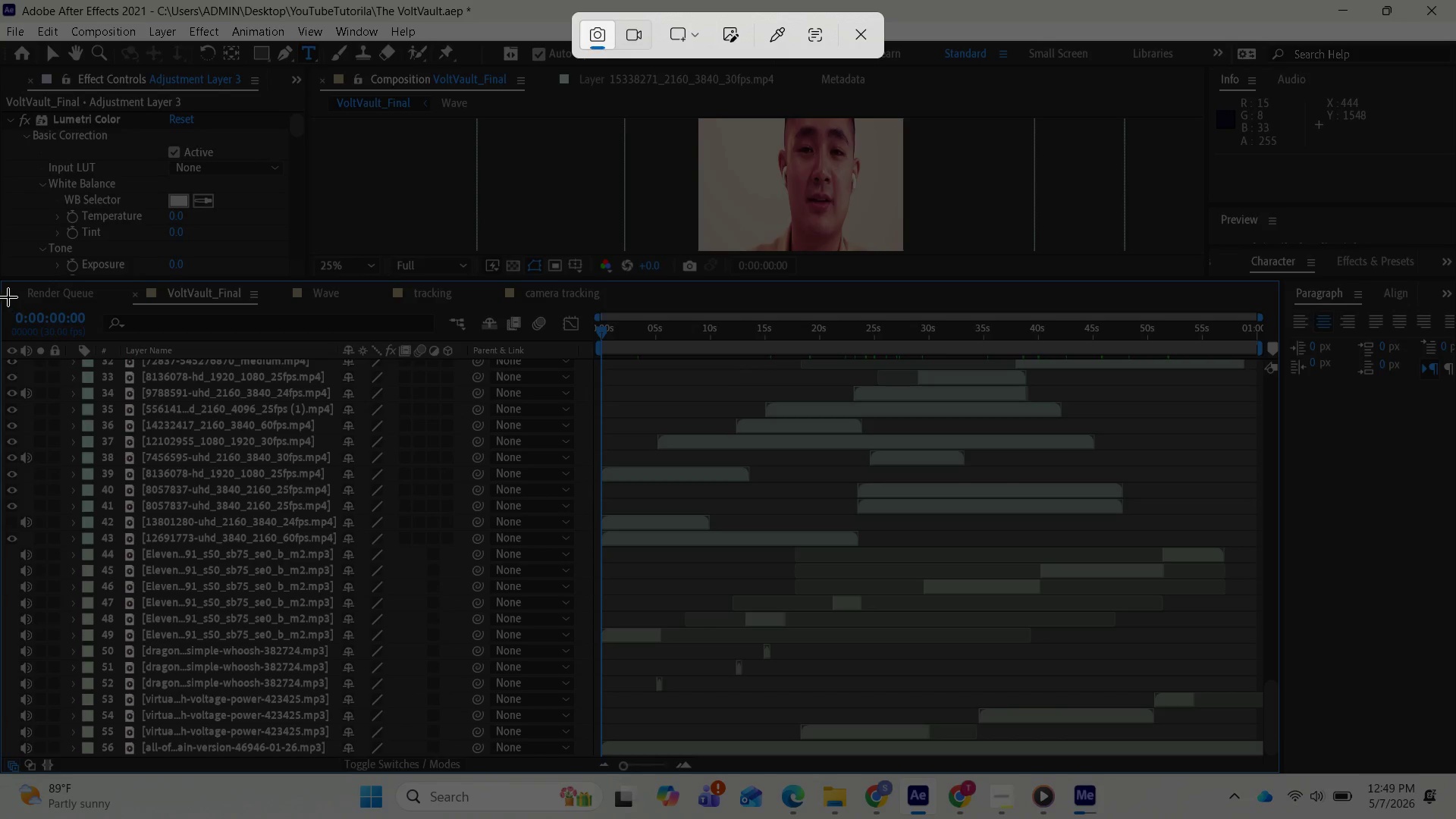 
left_click_drag(start_coordinate=[0, 285], to_coordinate=[1279, 770])
 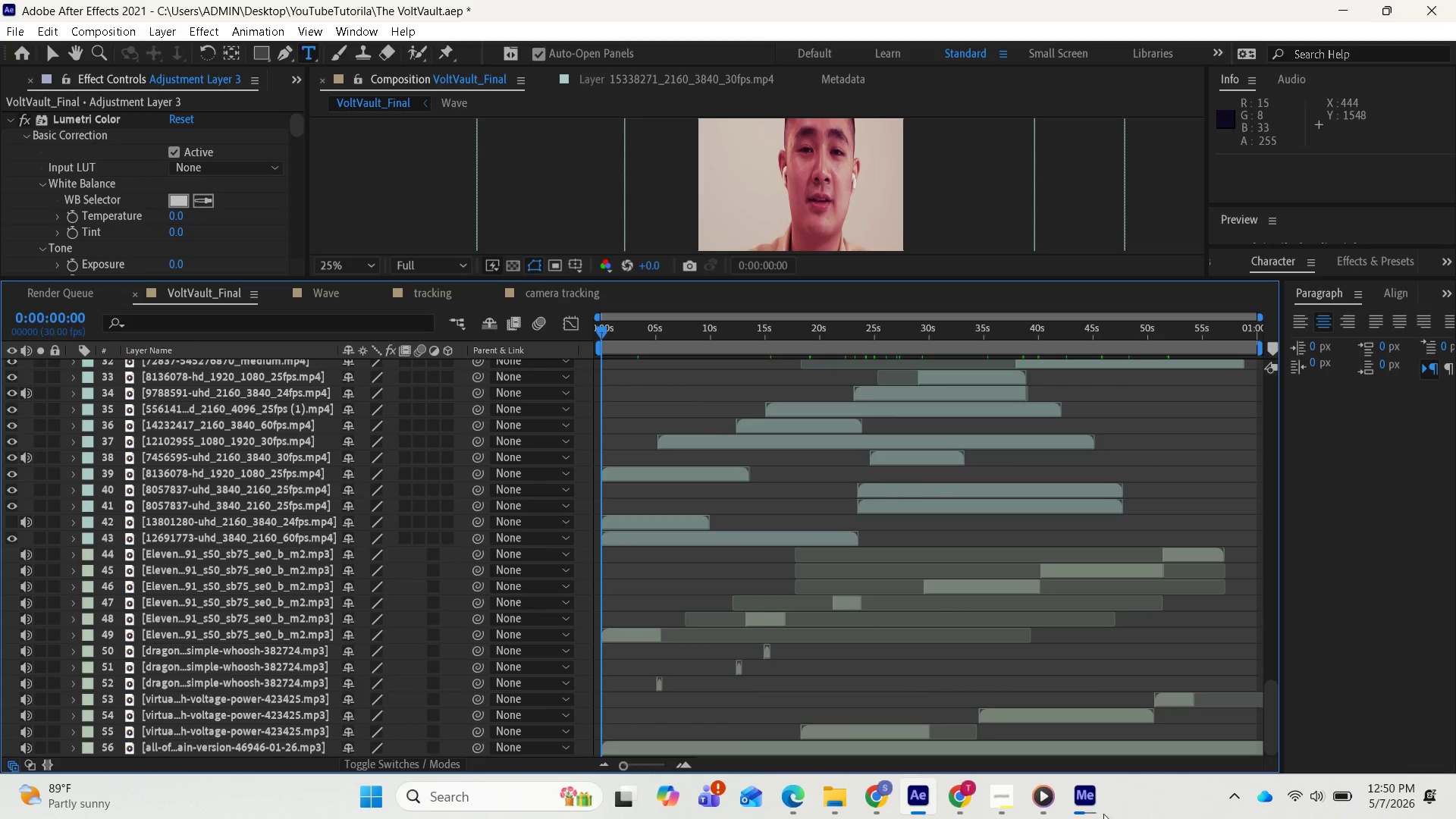 
mouse_move([984, 782])
 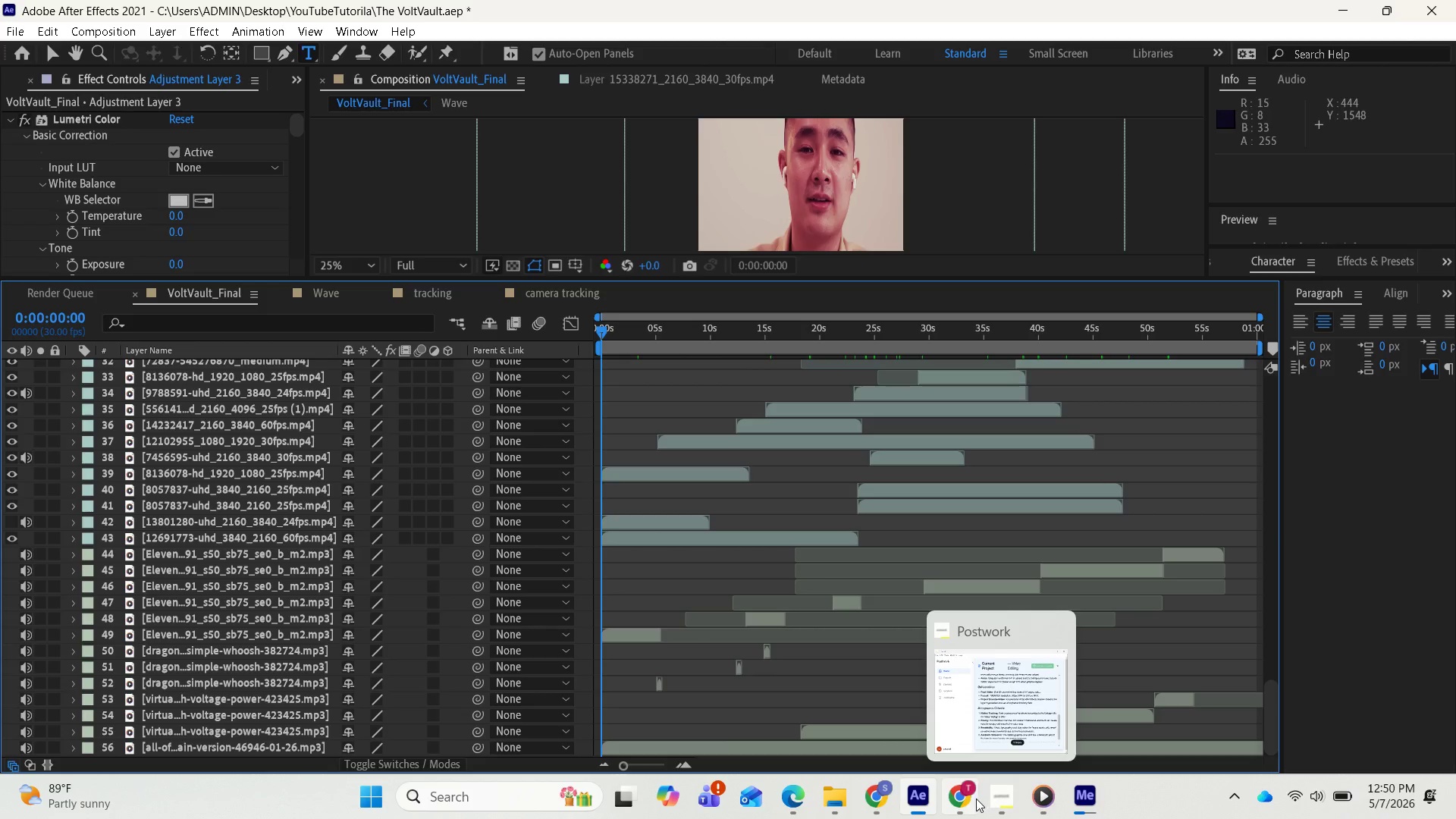 
mouse_move([954, 804])
 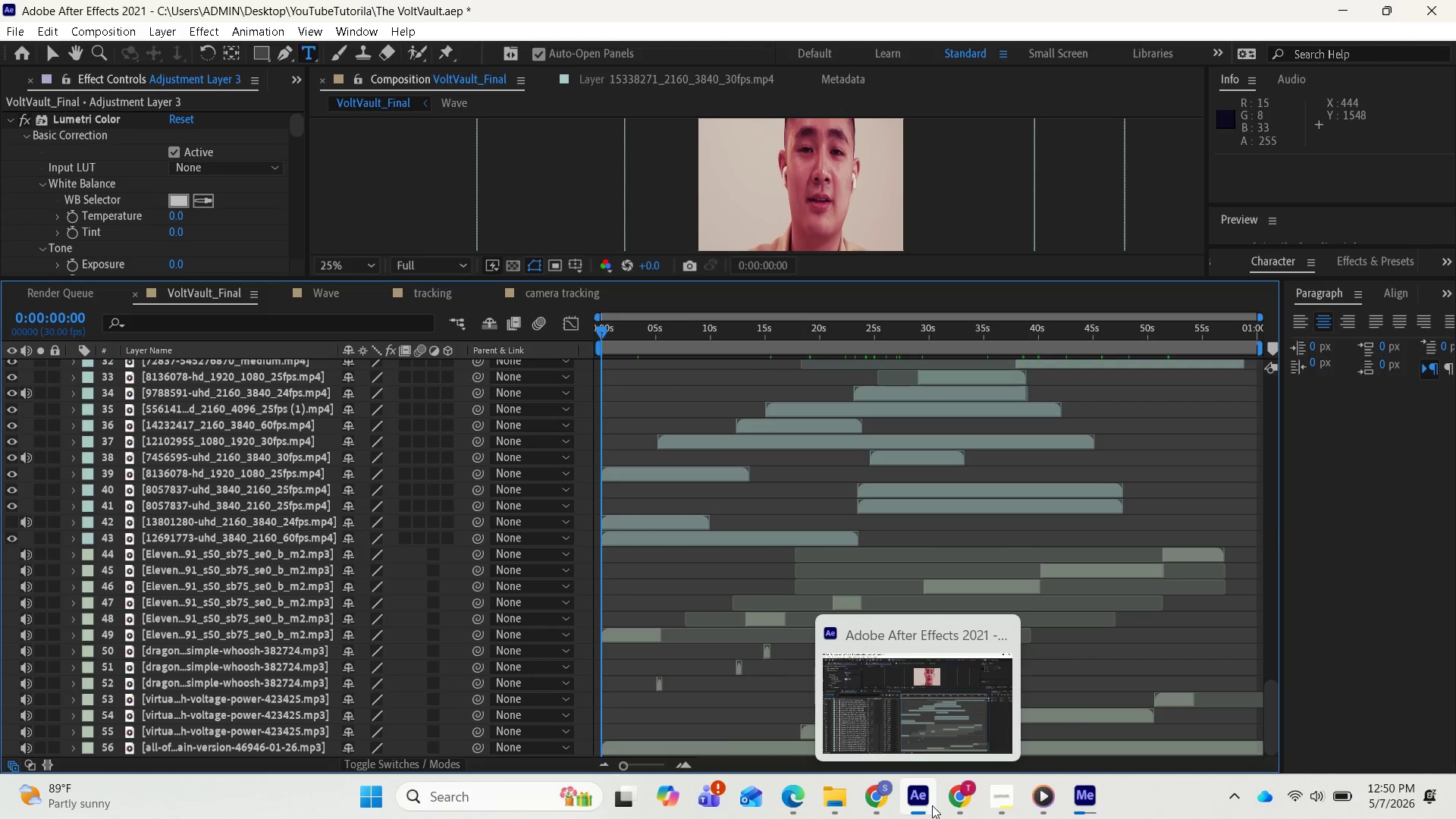 
left_click([946, 803])
 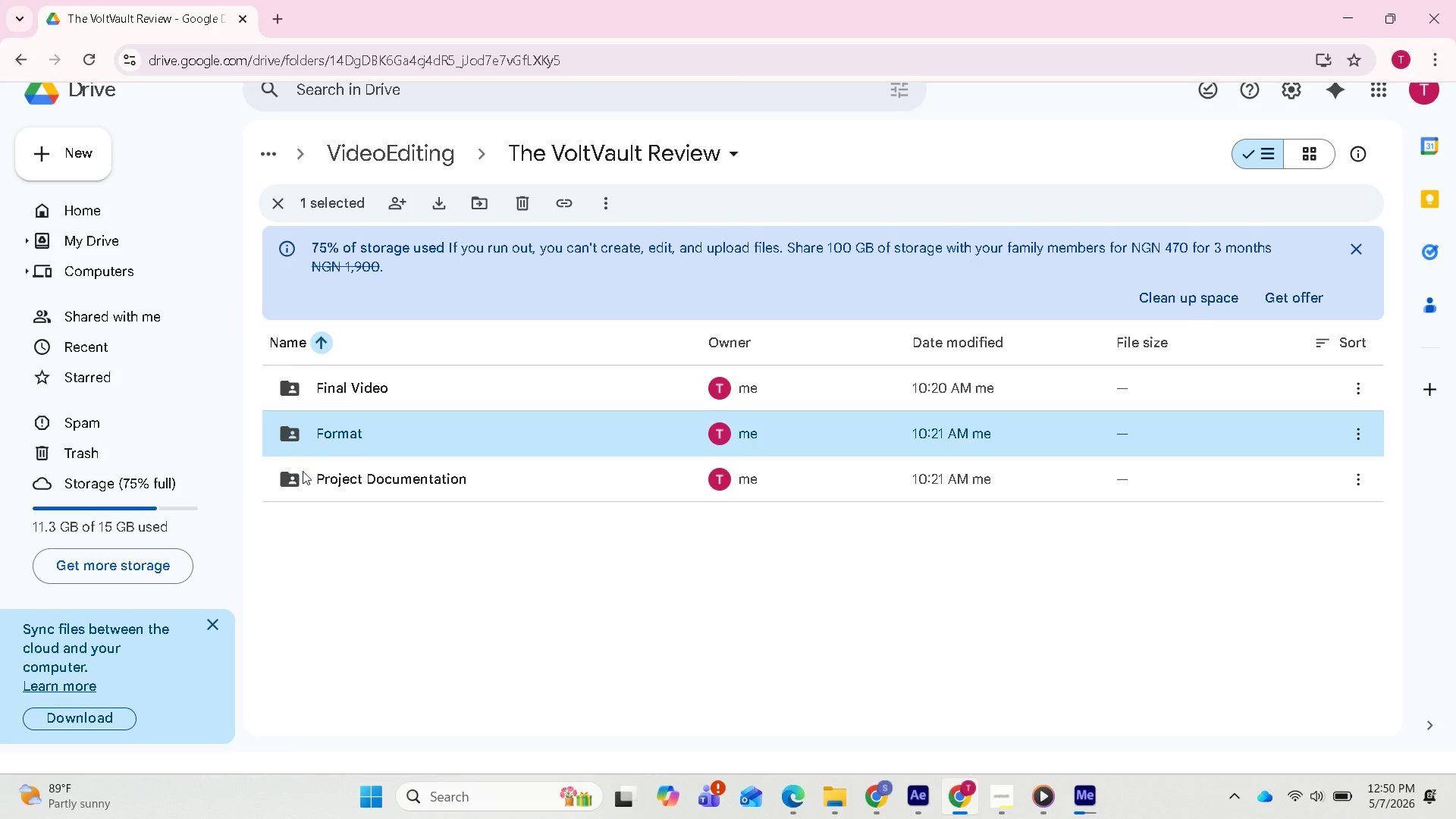 
double_click([328, 488])
 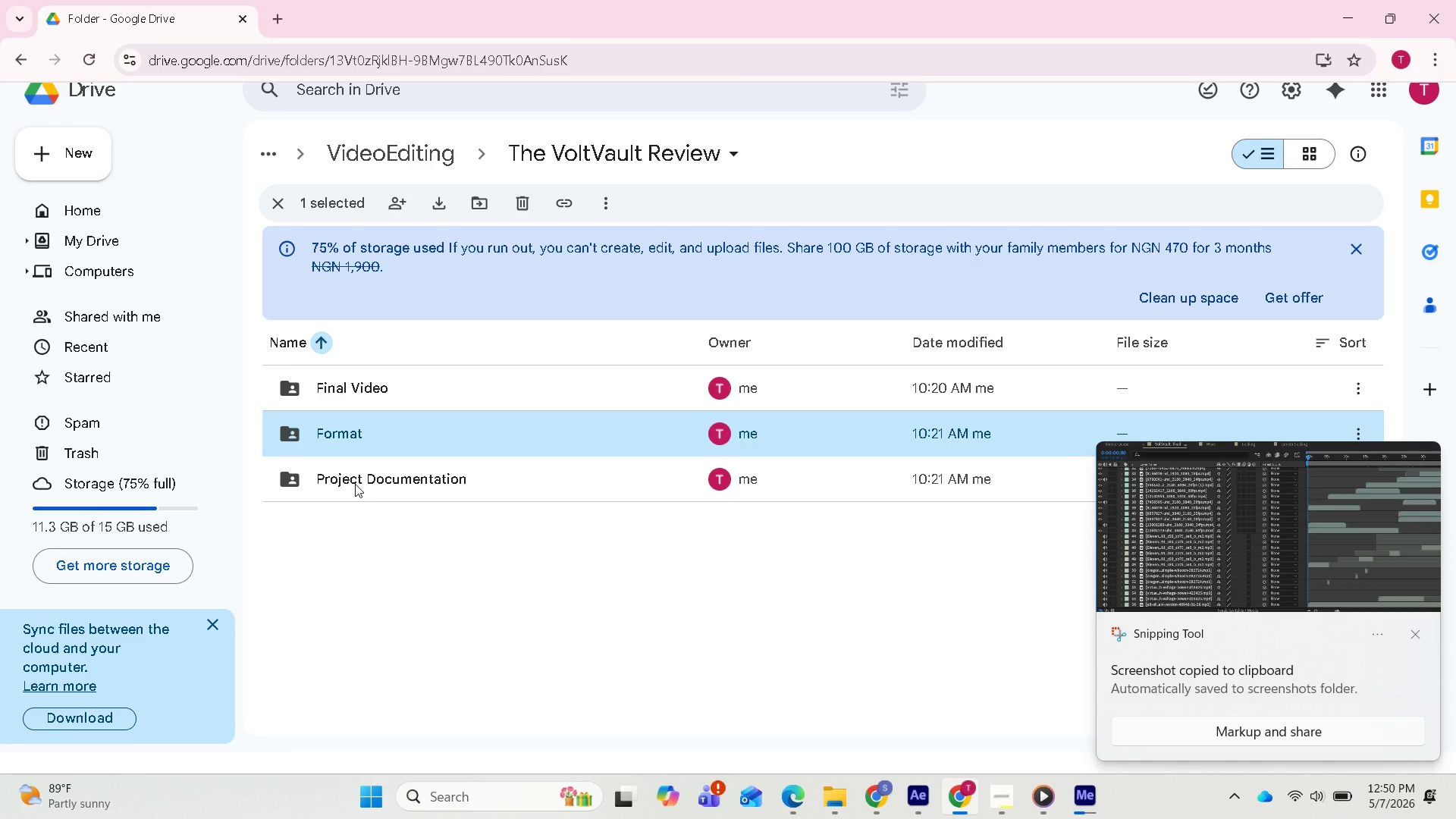 
double_click([355, 484])
 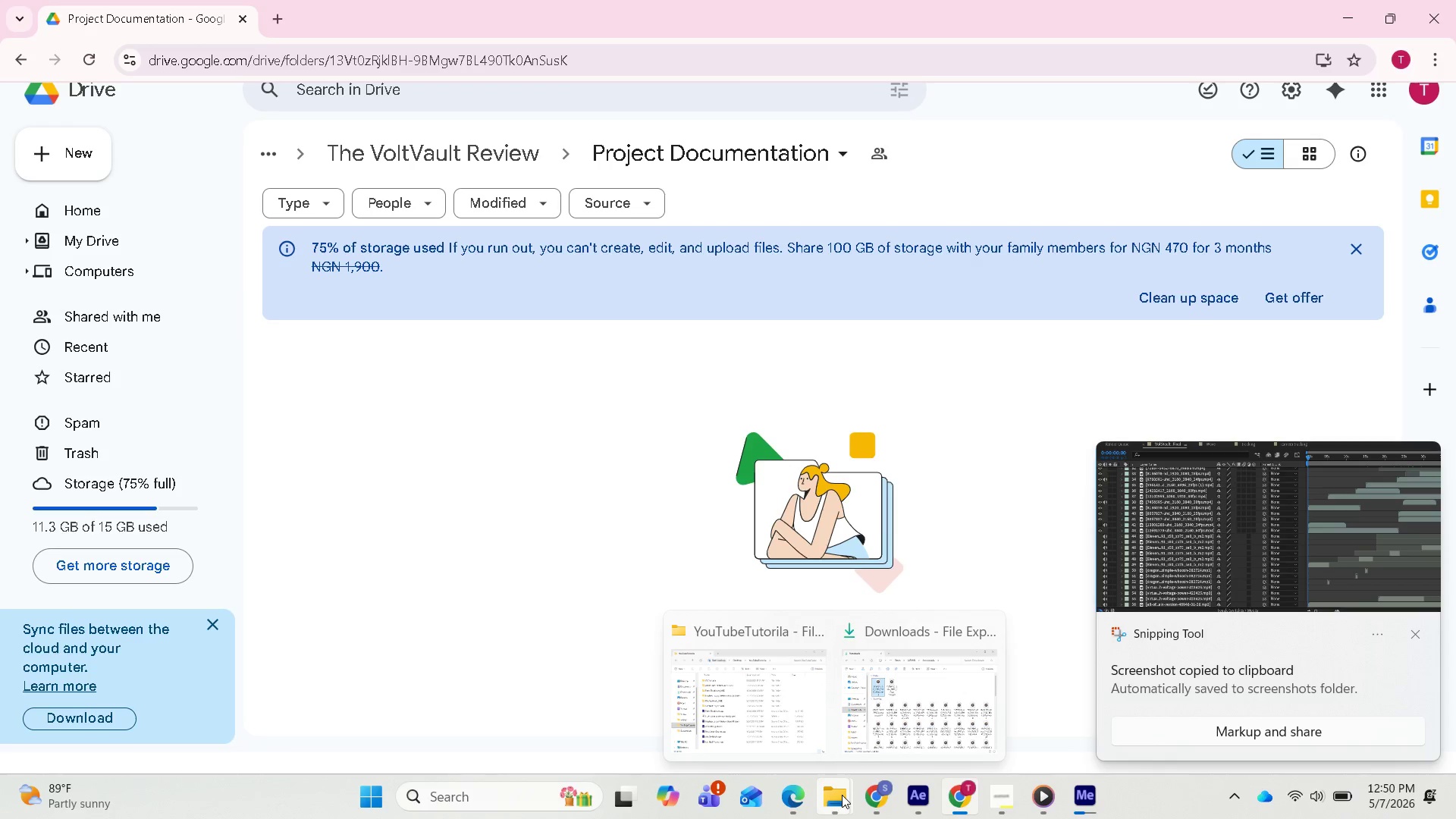 
left_click([895, 712])
 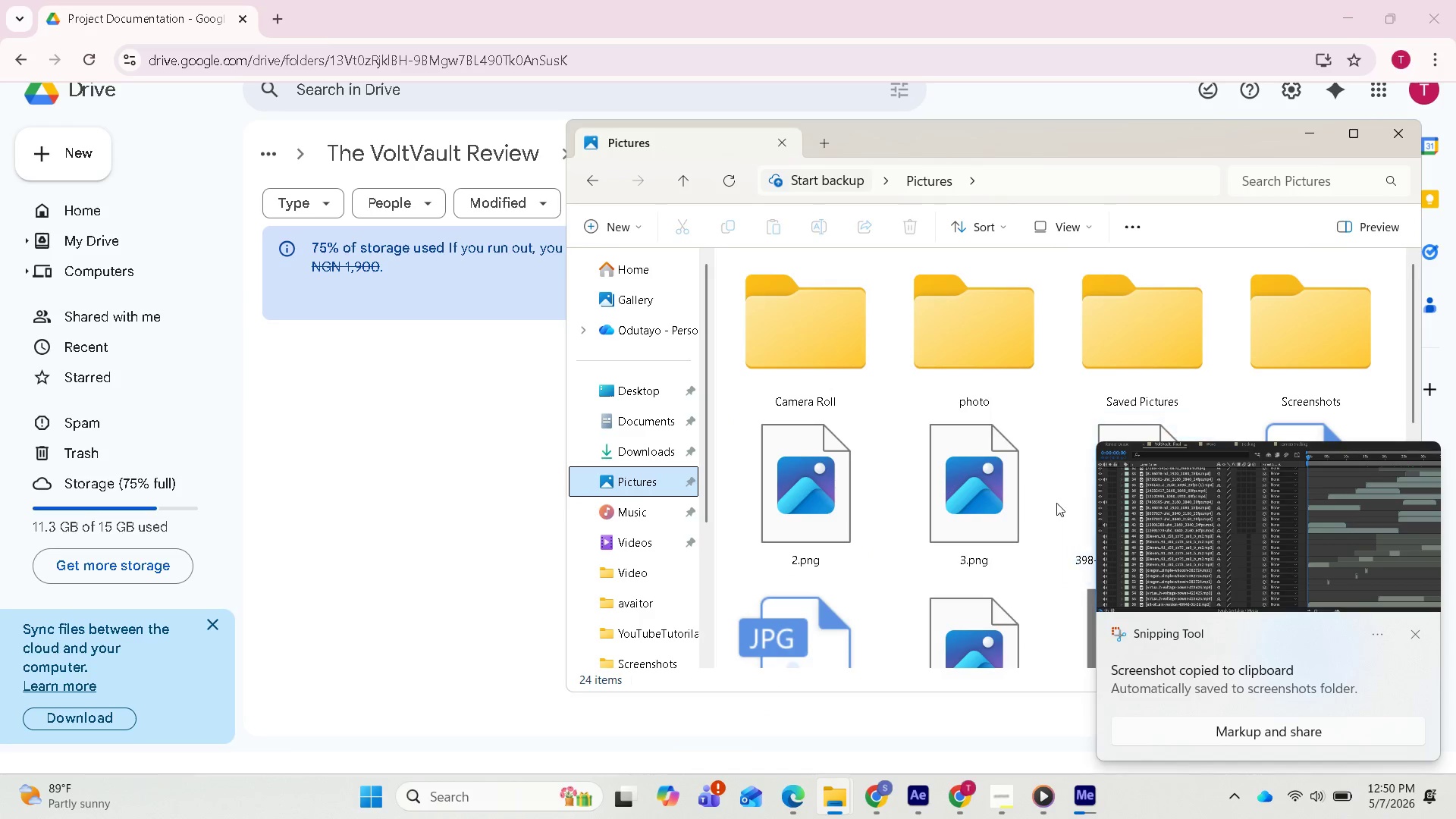 
double_click([1299, 366])
 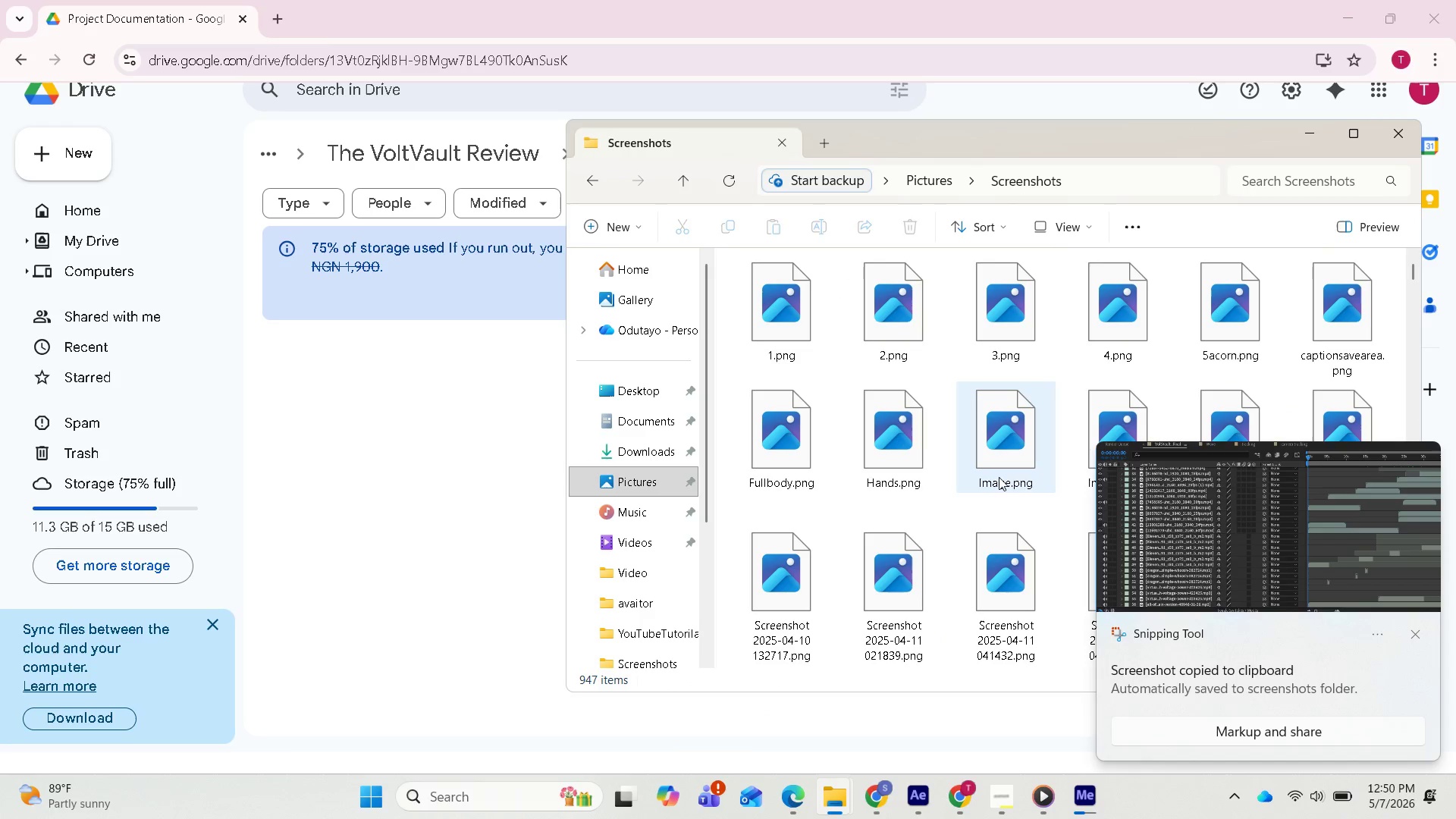 
scroll: coordinate [988, 520], scroll_direction: down, amount: 13.0
 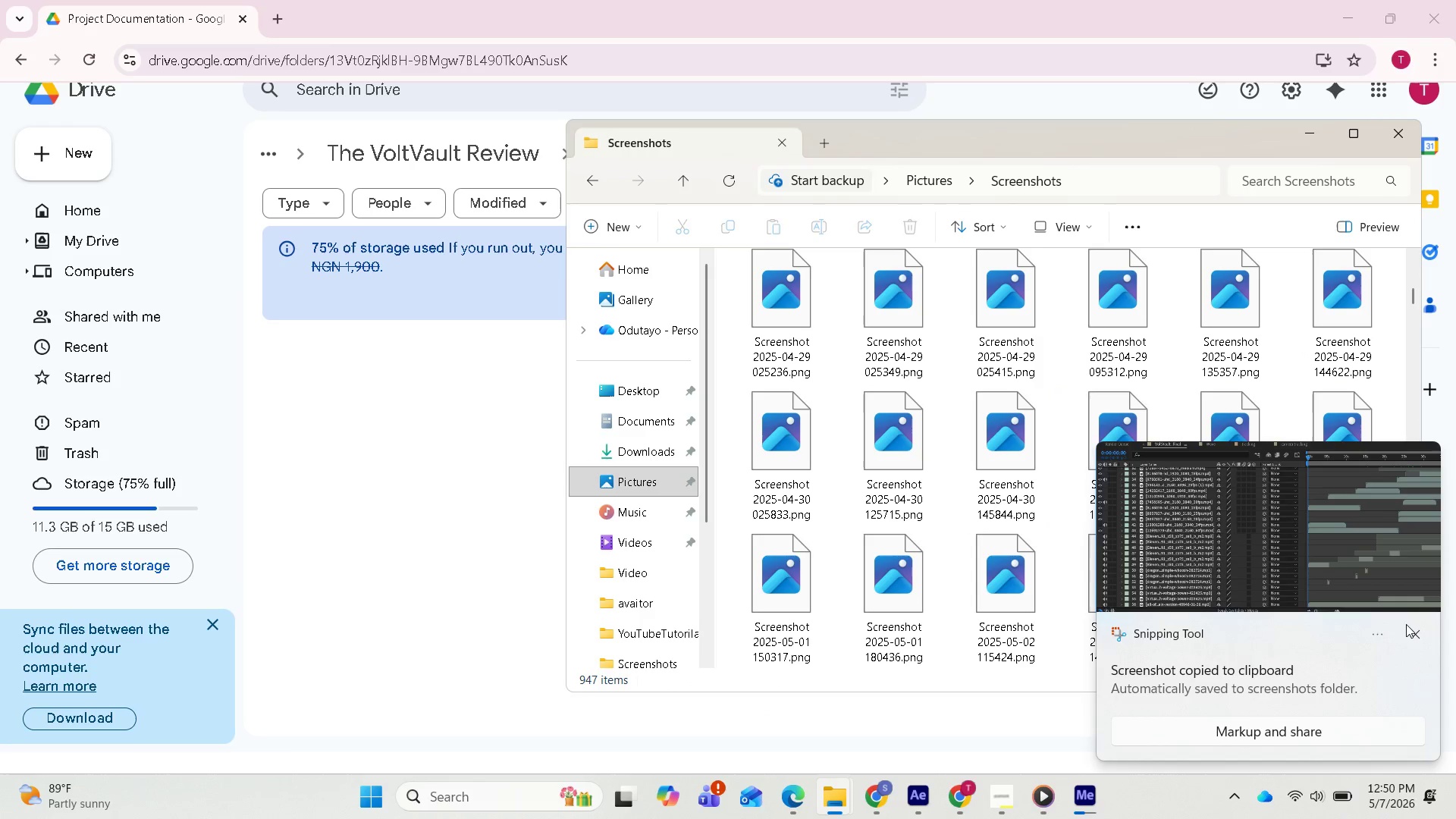 
left_click([1416, 635])
 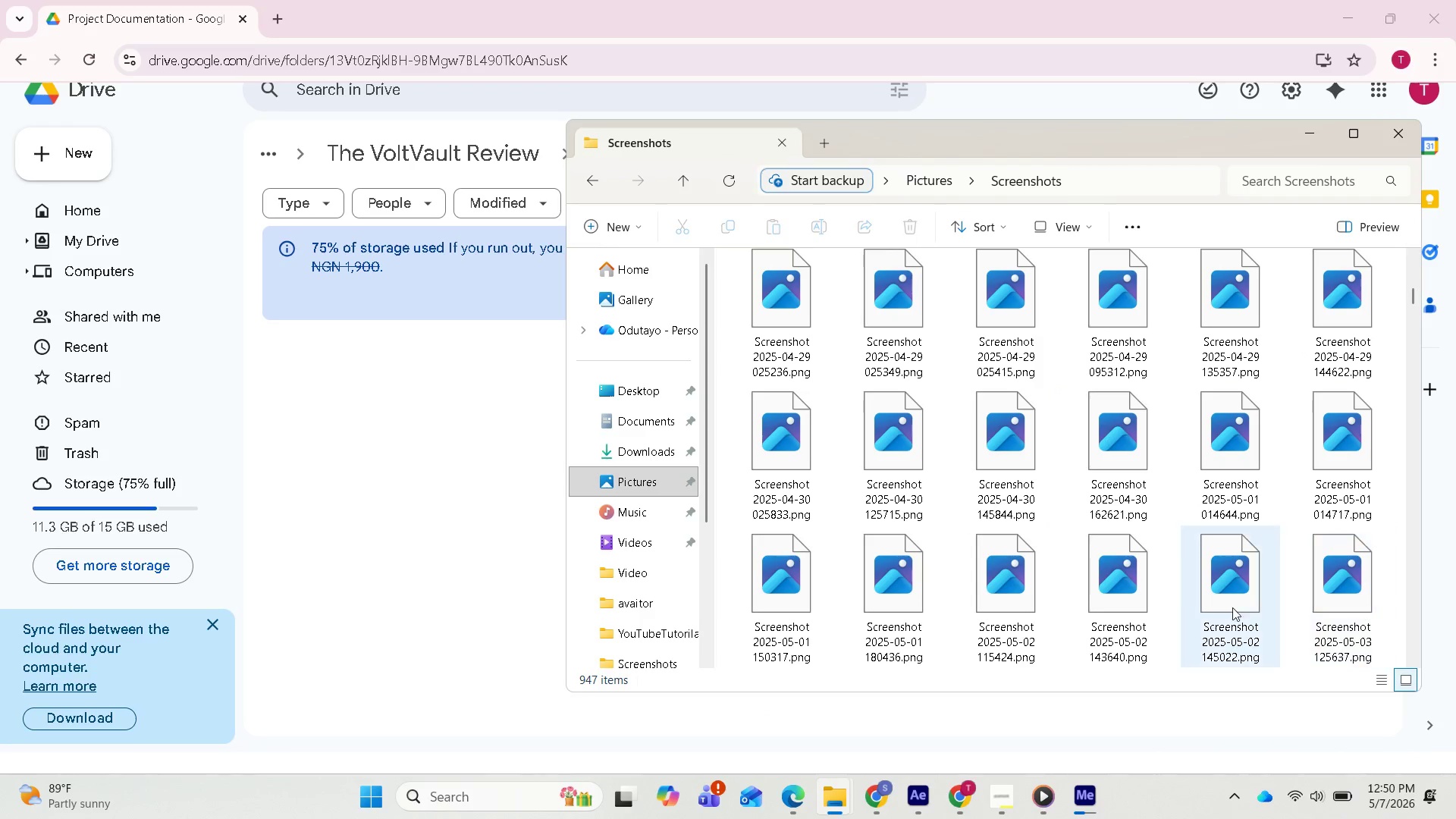 
scroll: coordinate [1250, 551], scroll_direction: down, amount: 15.0
 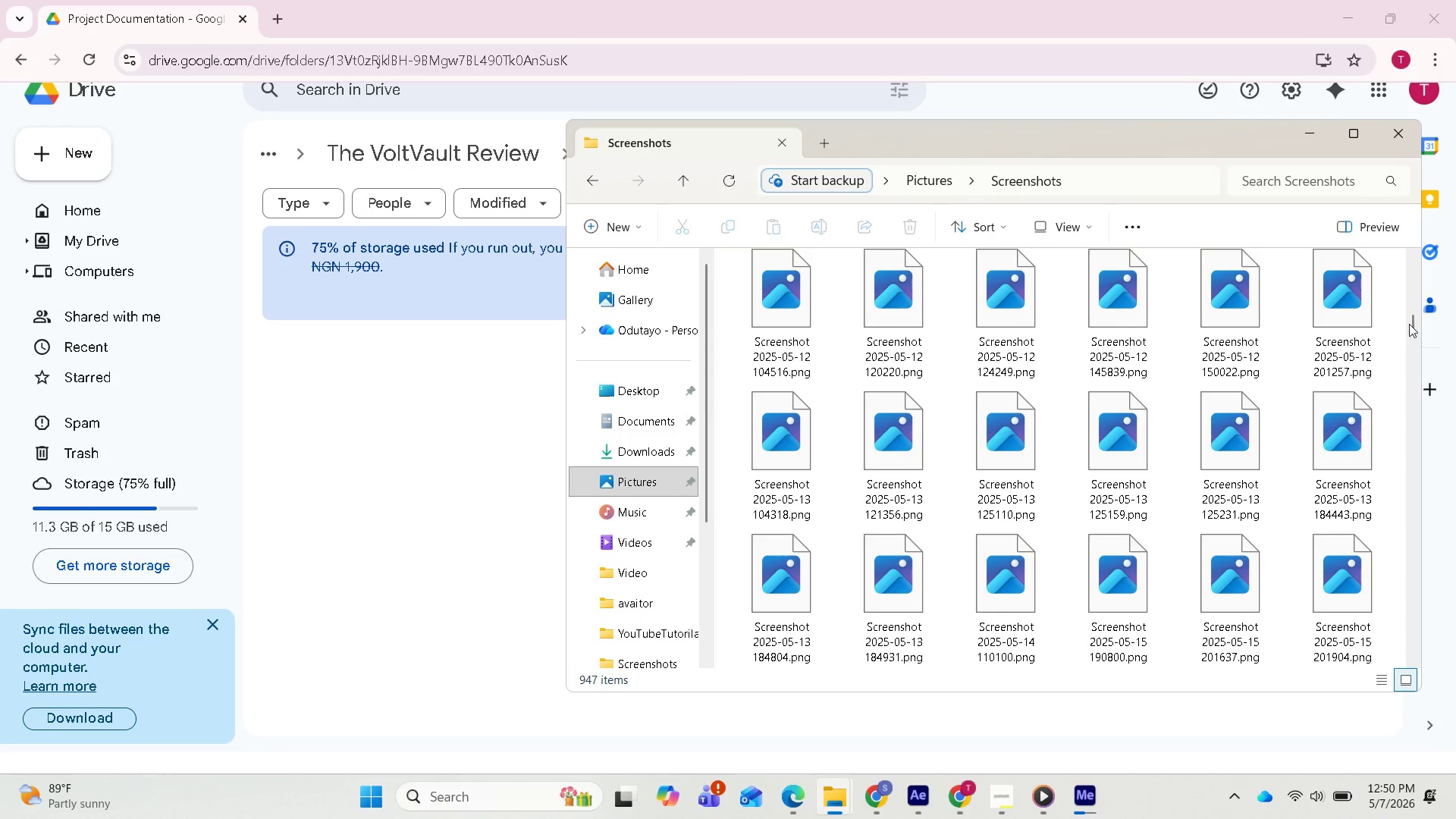 
left_click_drag(start_coordinate=[1410, 324], to_coordinate=[1376, 661])
 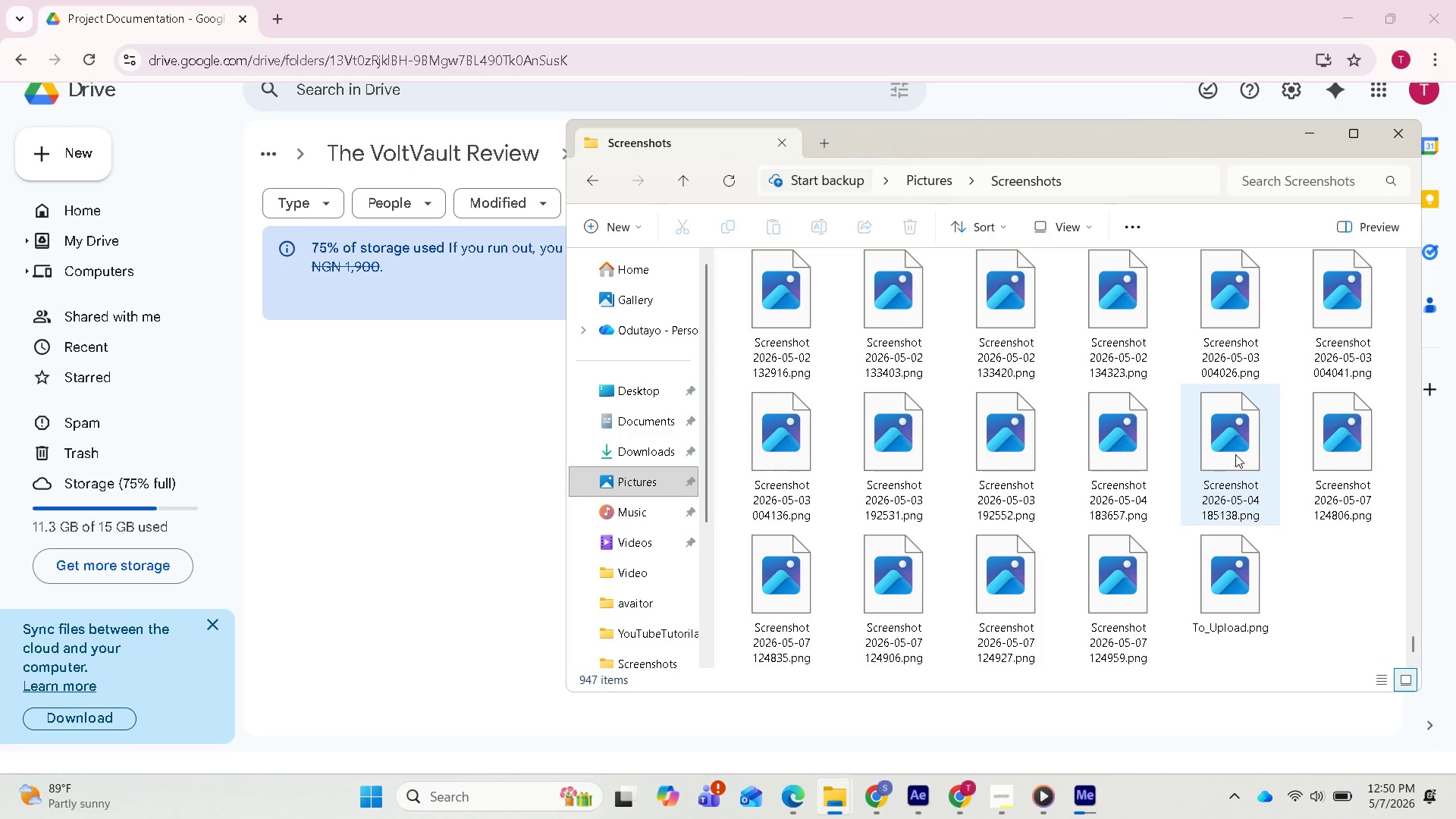 
double_click([1235, 454])
 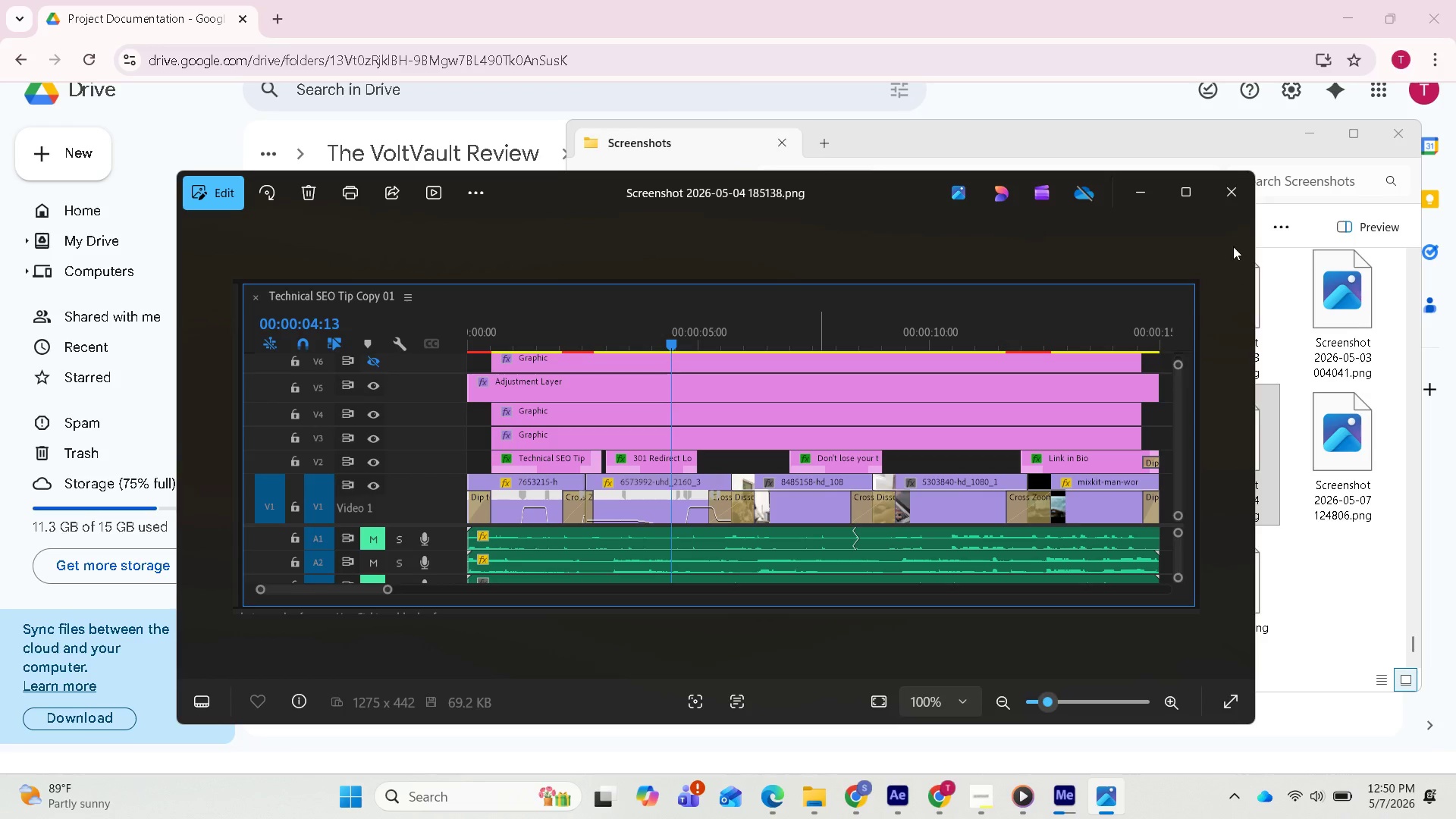 
wait(6.73)
 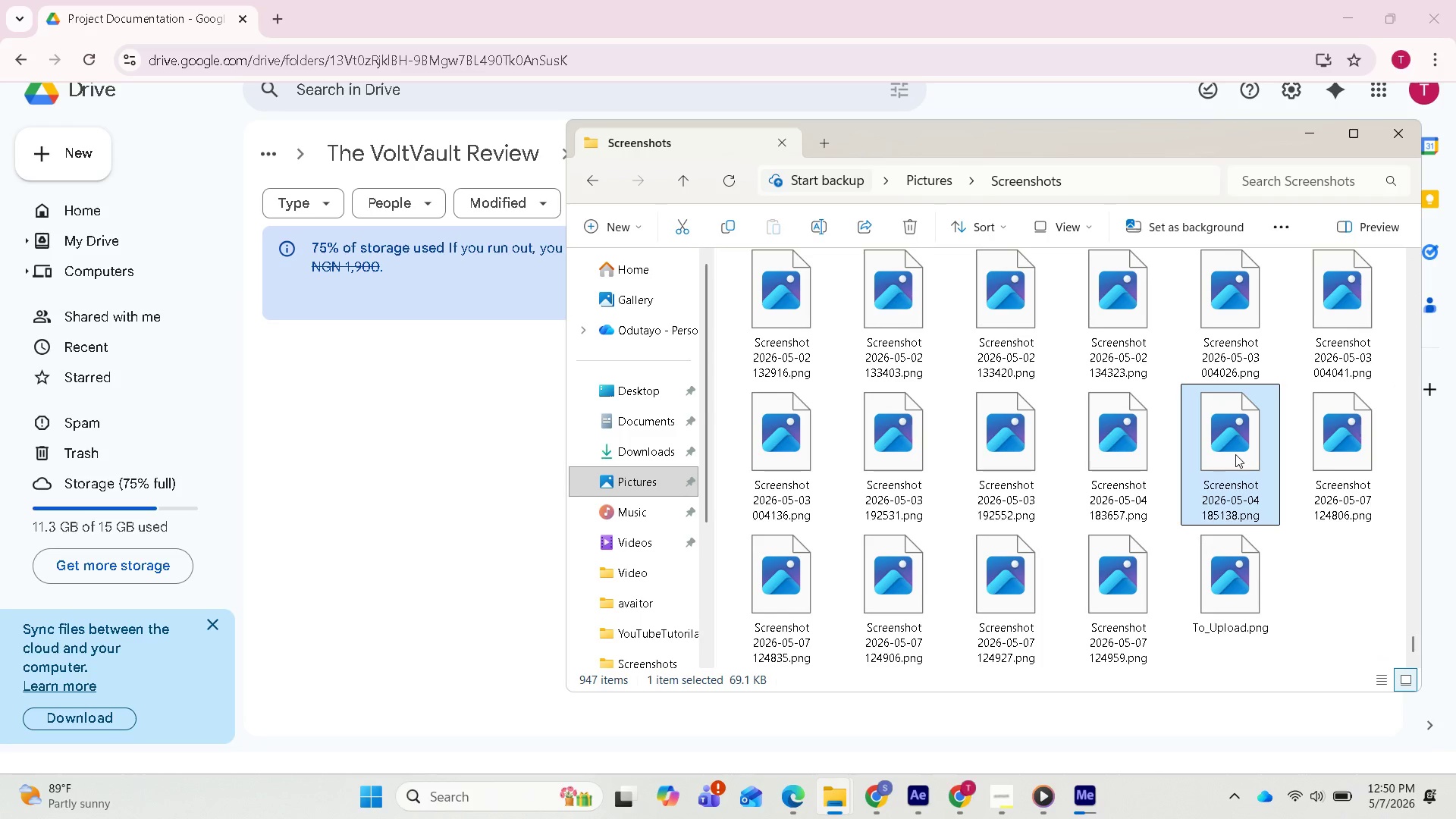 
left_click([1232, 194])
 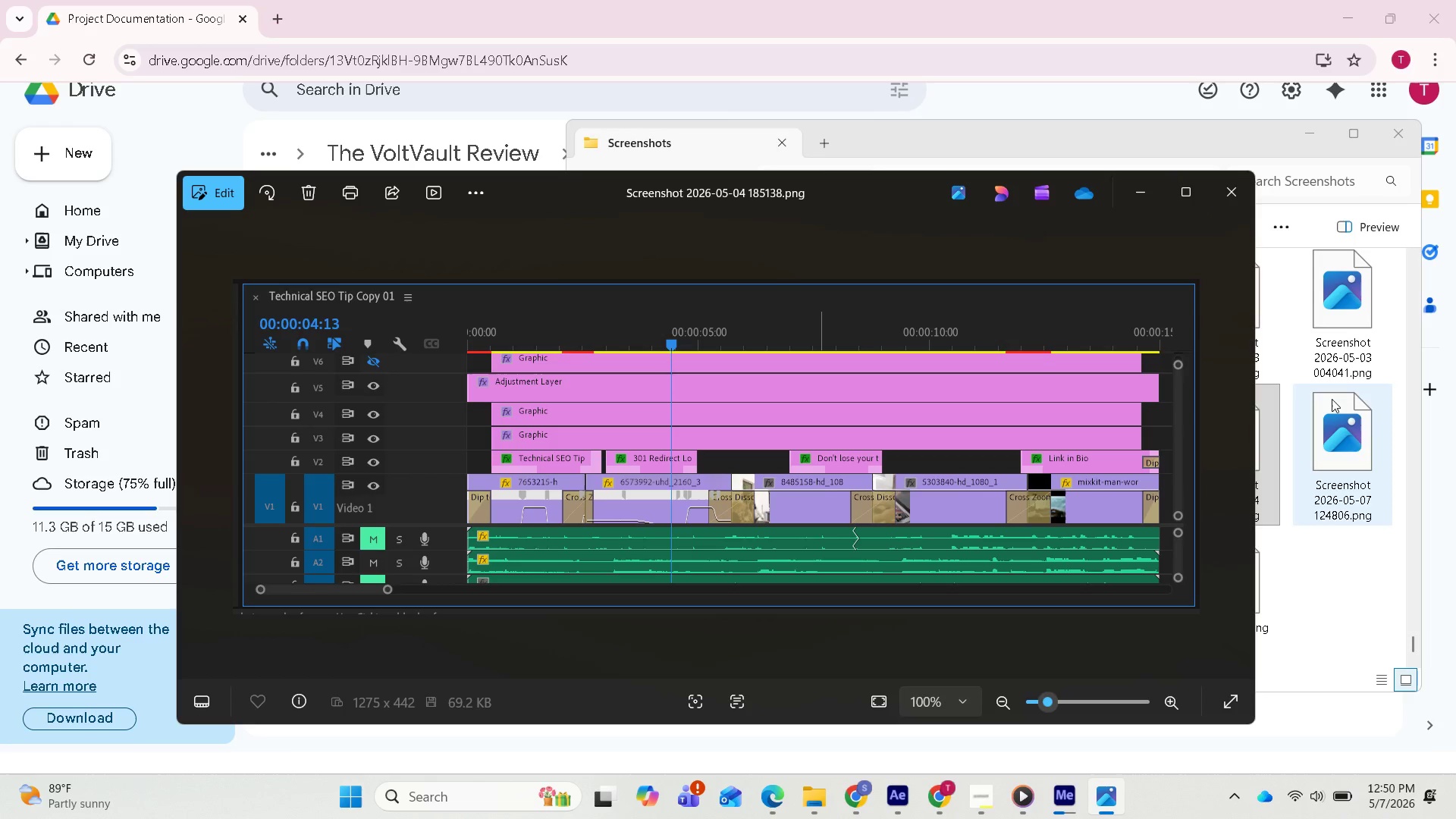 
left_click([1225, 182])
 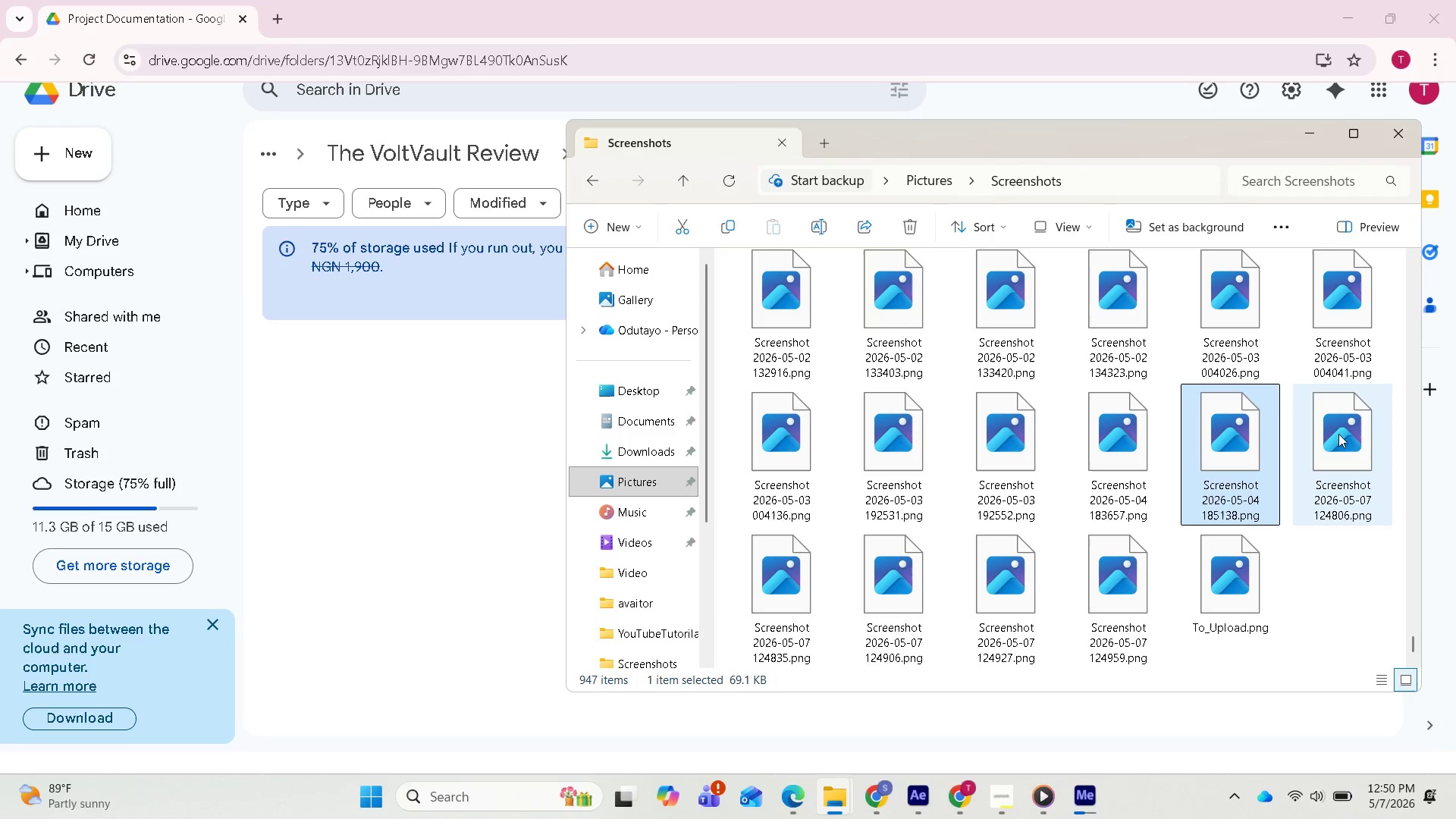 
double_click([1345, 435])
 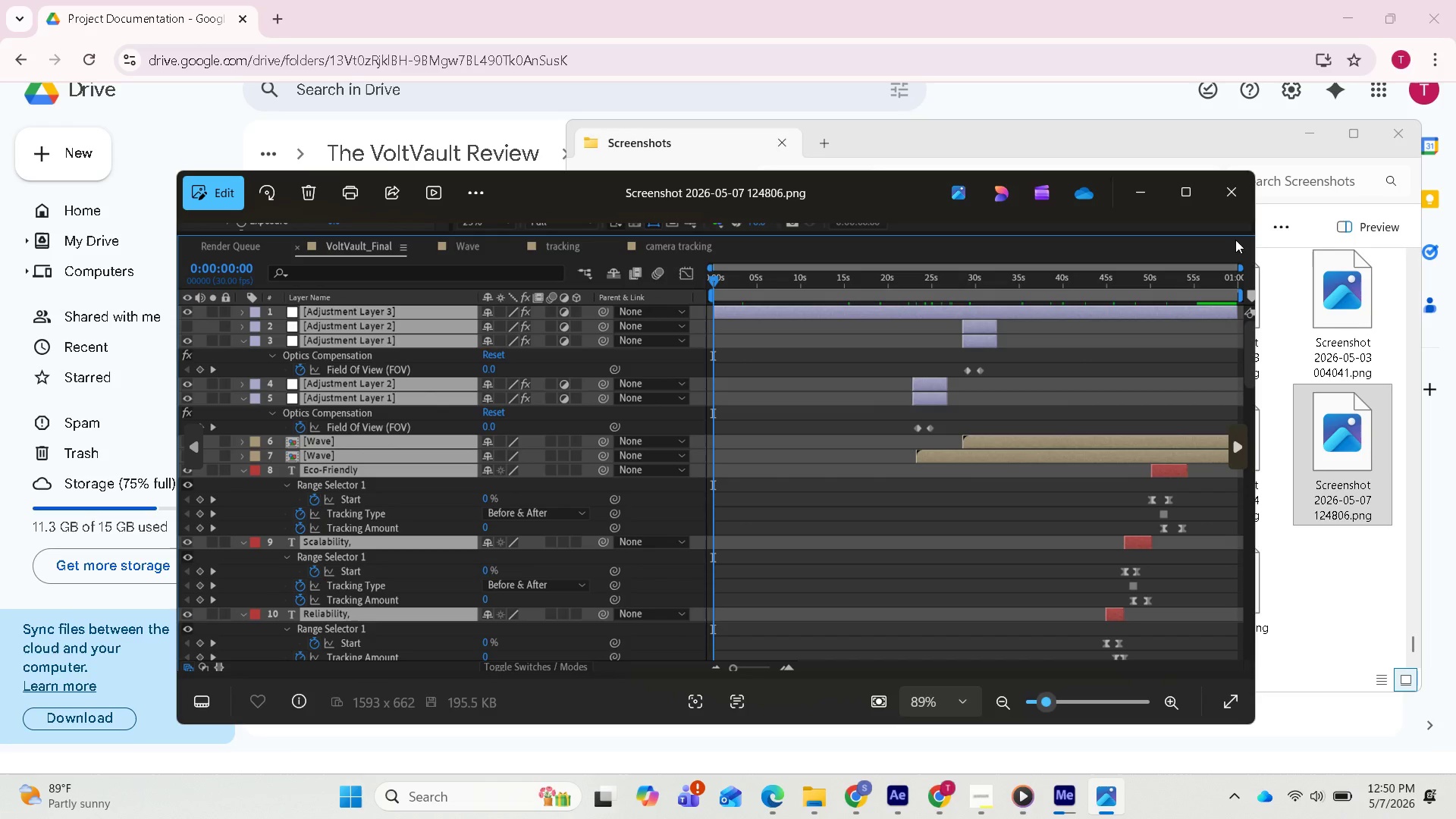 
left_click([1235, 193])
 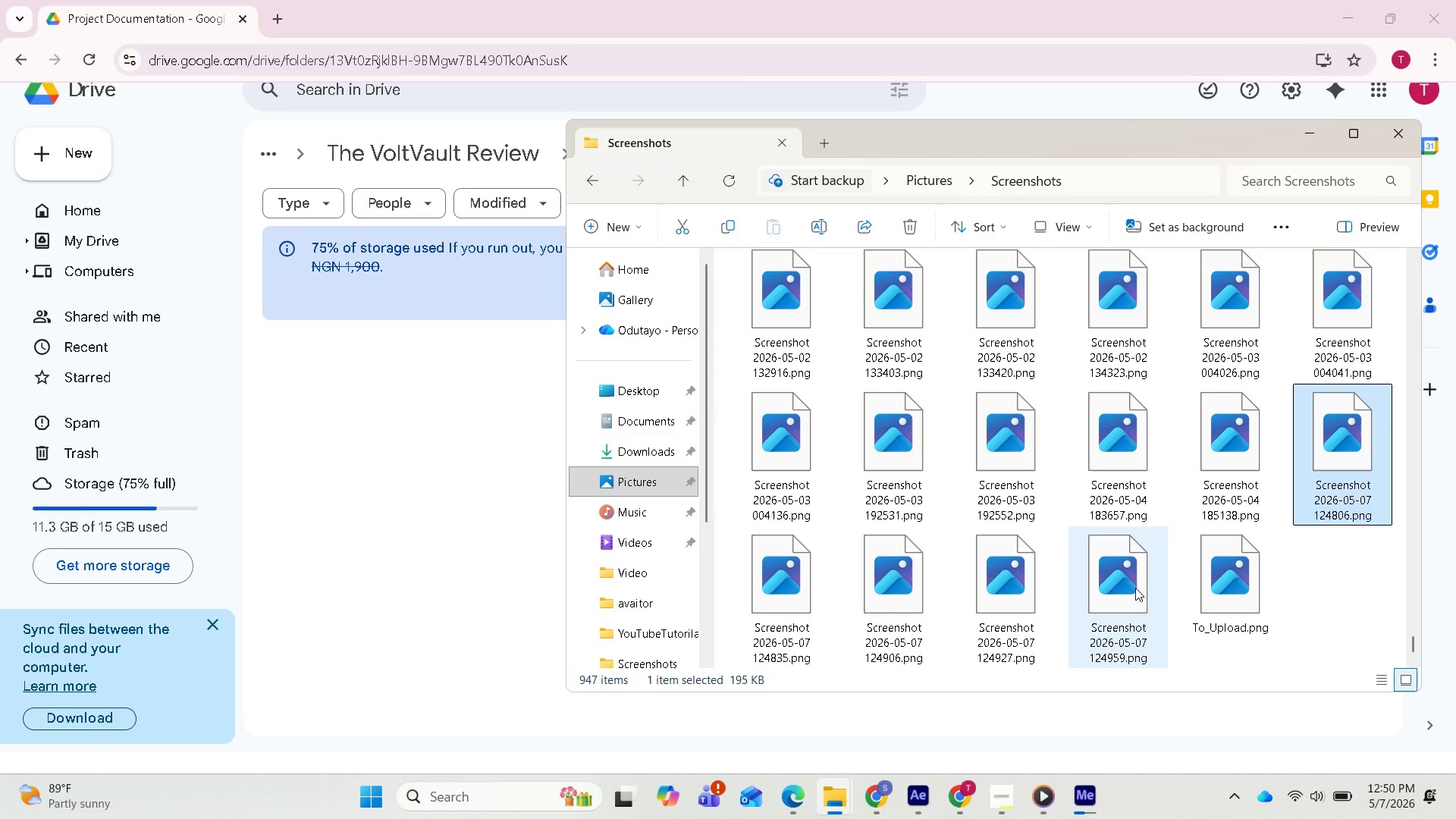 
hold_key(key=AltLeft, duration=1.39)
left_click([1135, 588])
 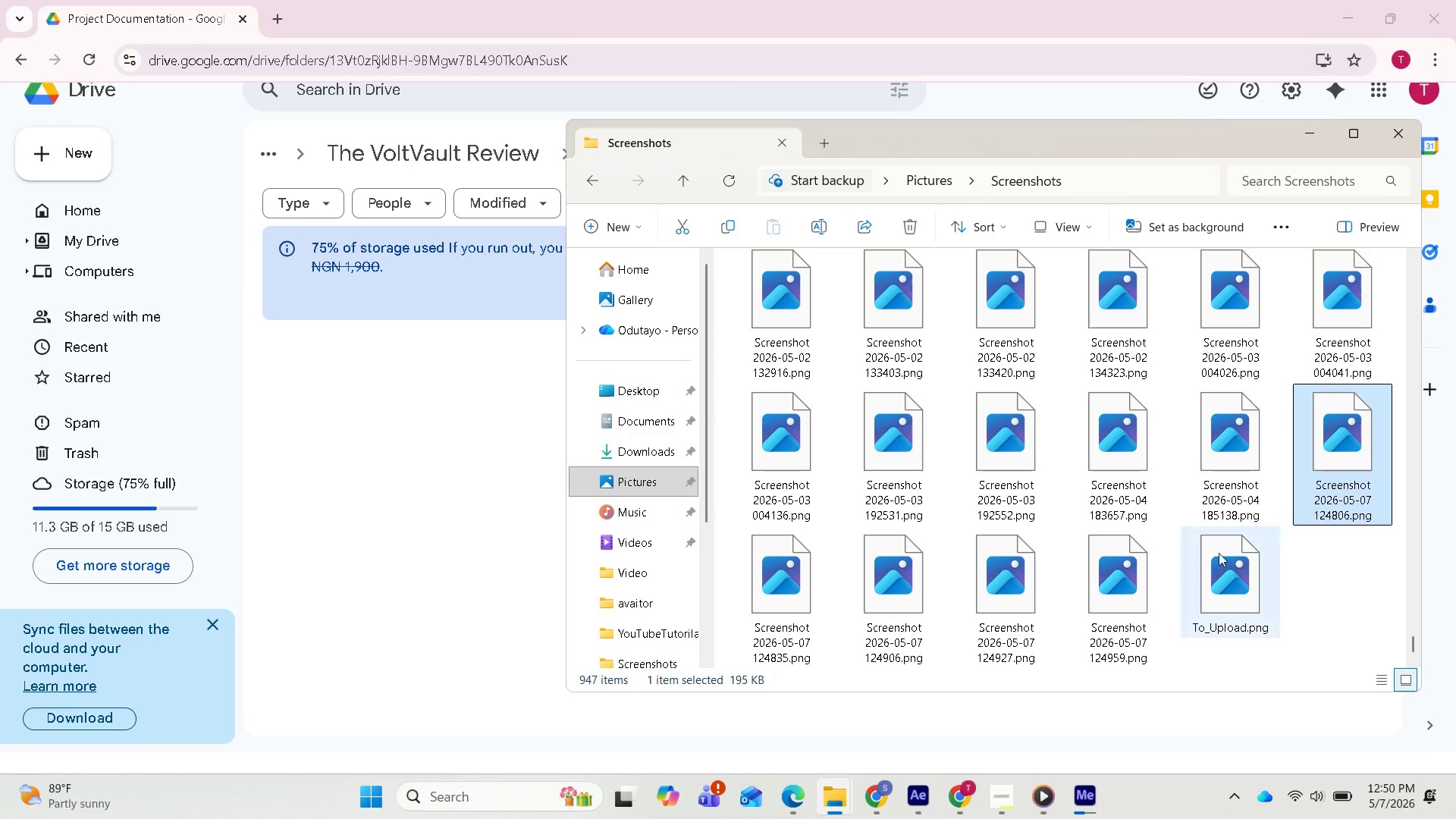 
hold_key(key=ControlLeft, duration=0.59)
 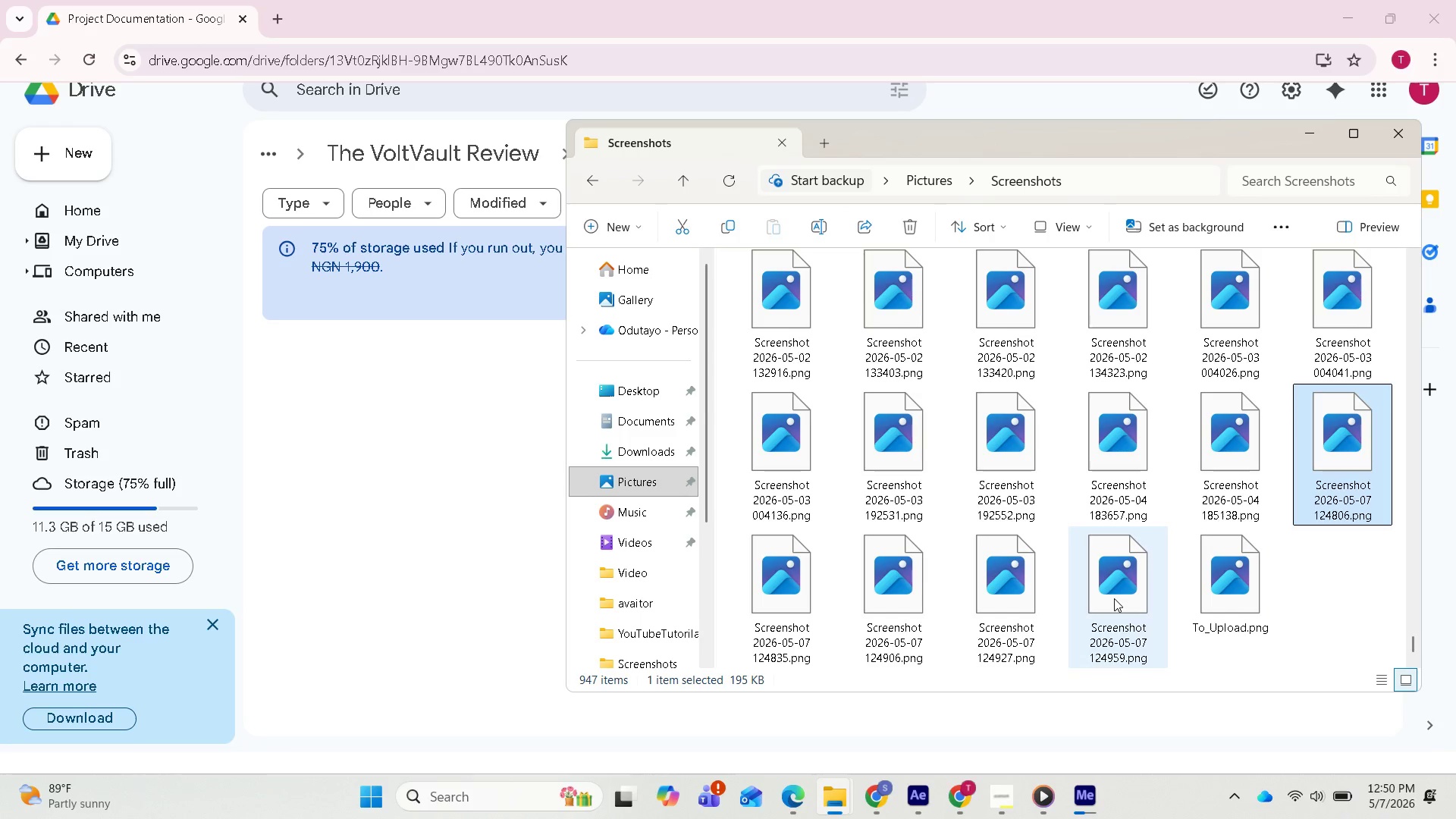 
hold_key(key=ShiftLeft, duration=0.61)
left_click([1114, 598])
 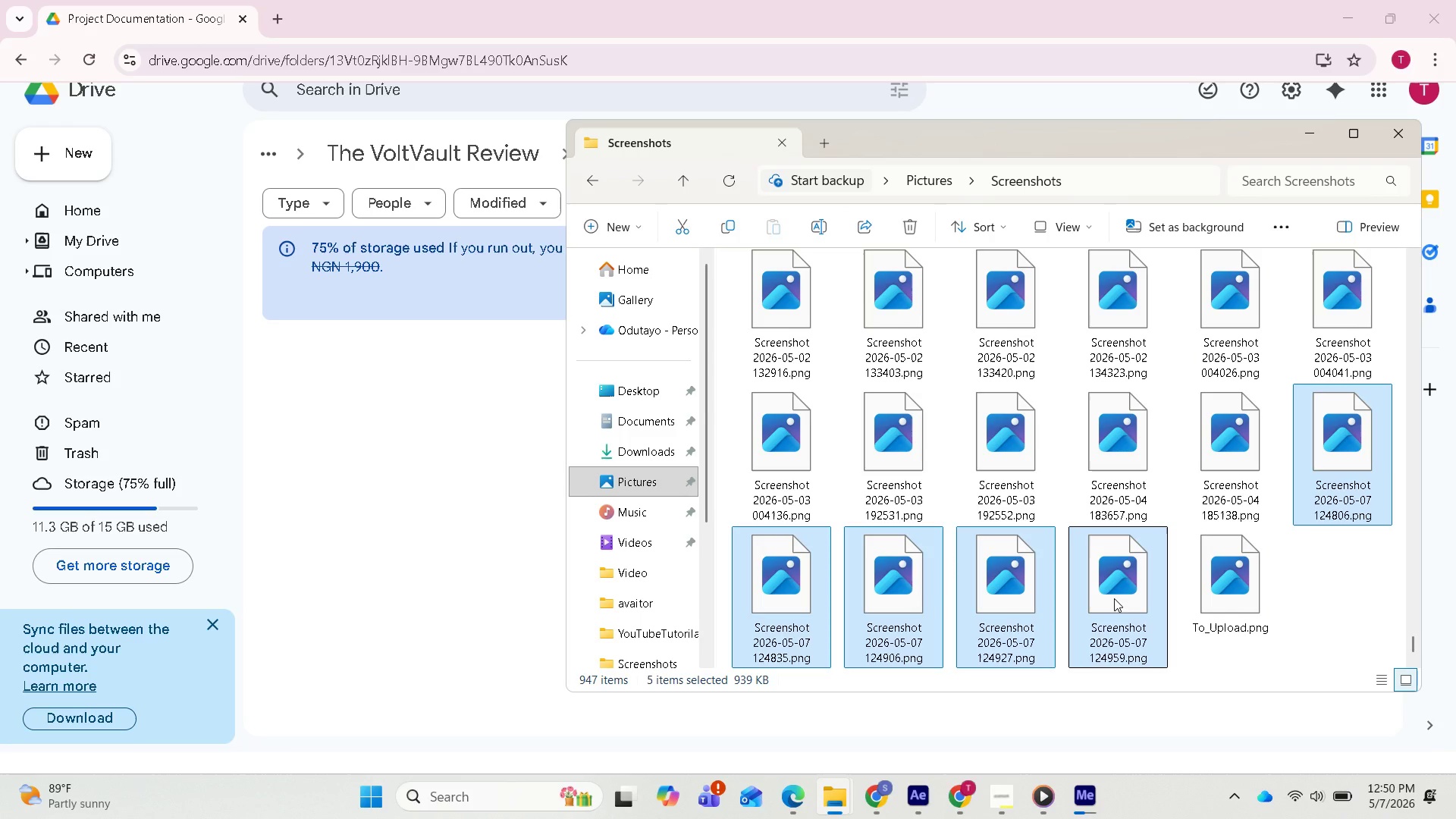 
left_click_drag(start_coordinate=[1114, 598], to_coordinate=[428, 577])
 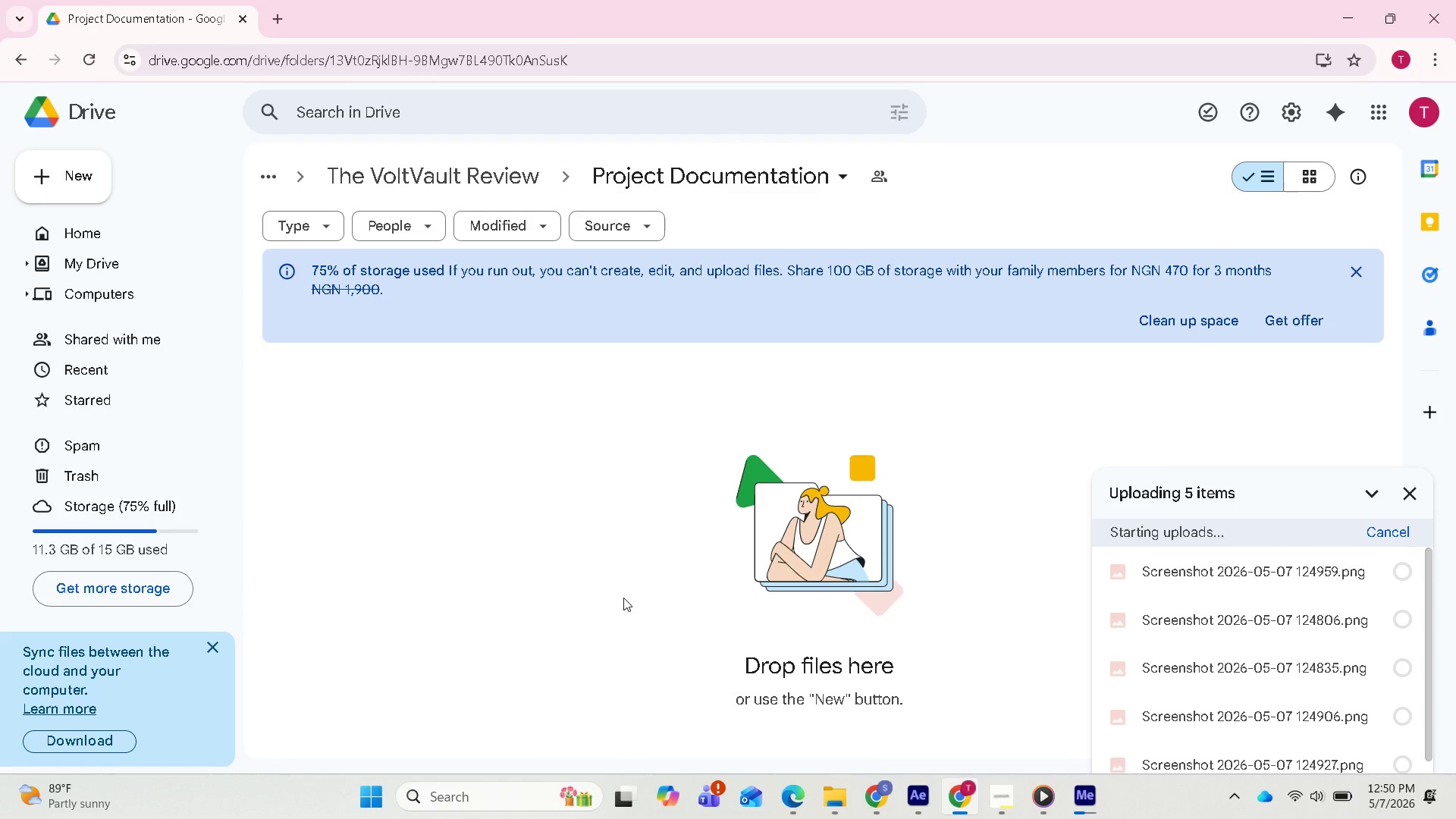 
mouse_move([1021, 811])